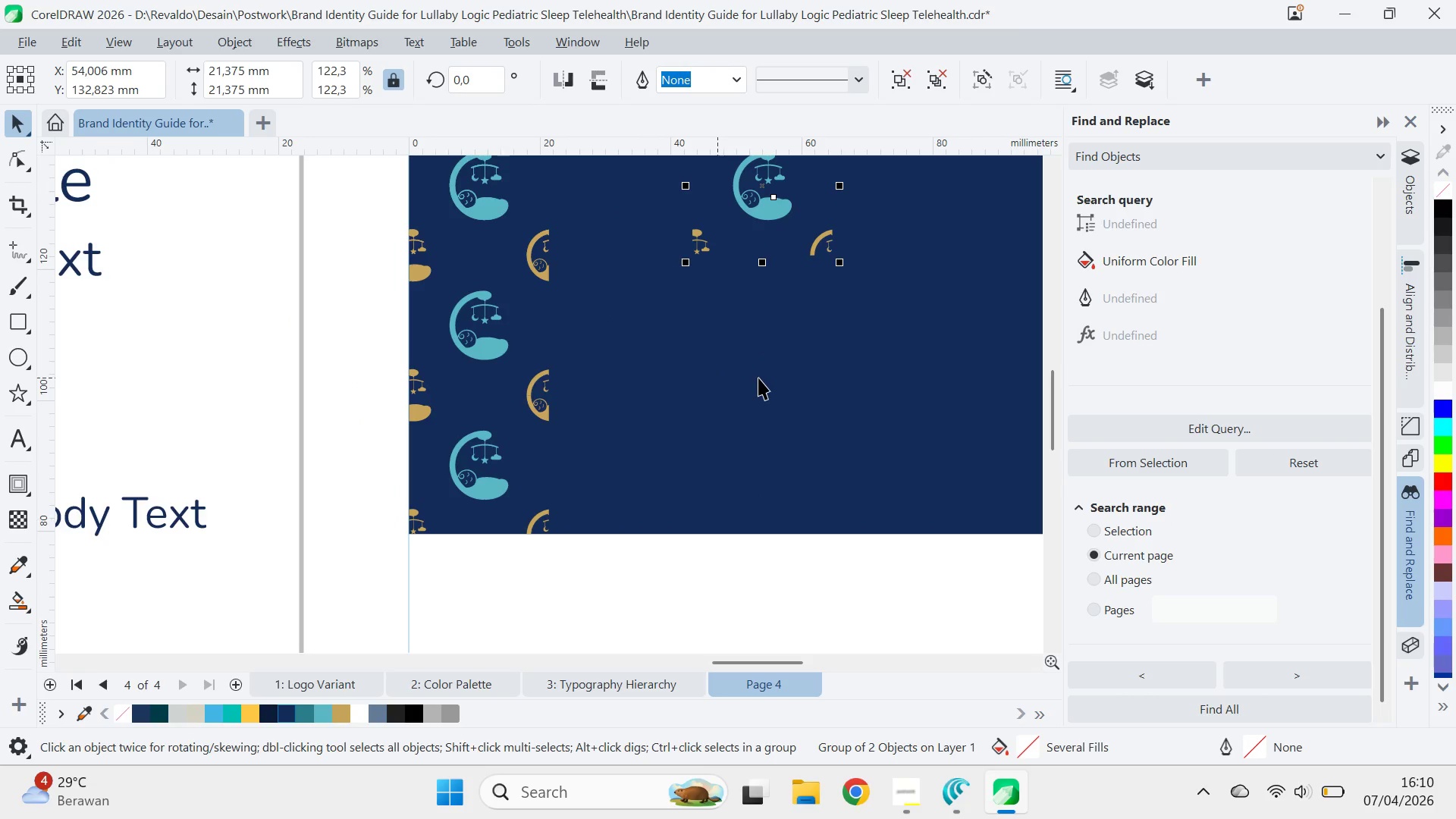 
type(qv)
 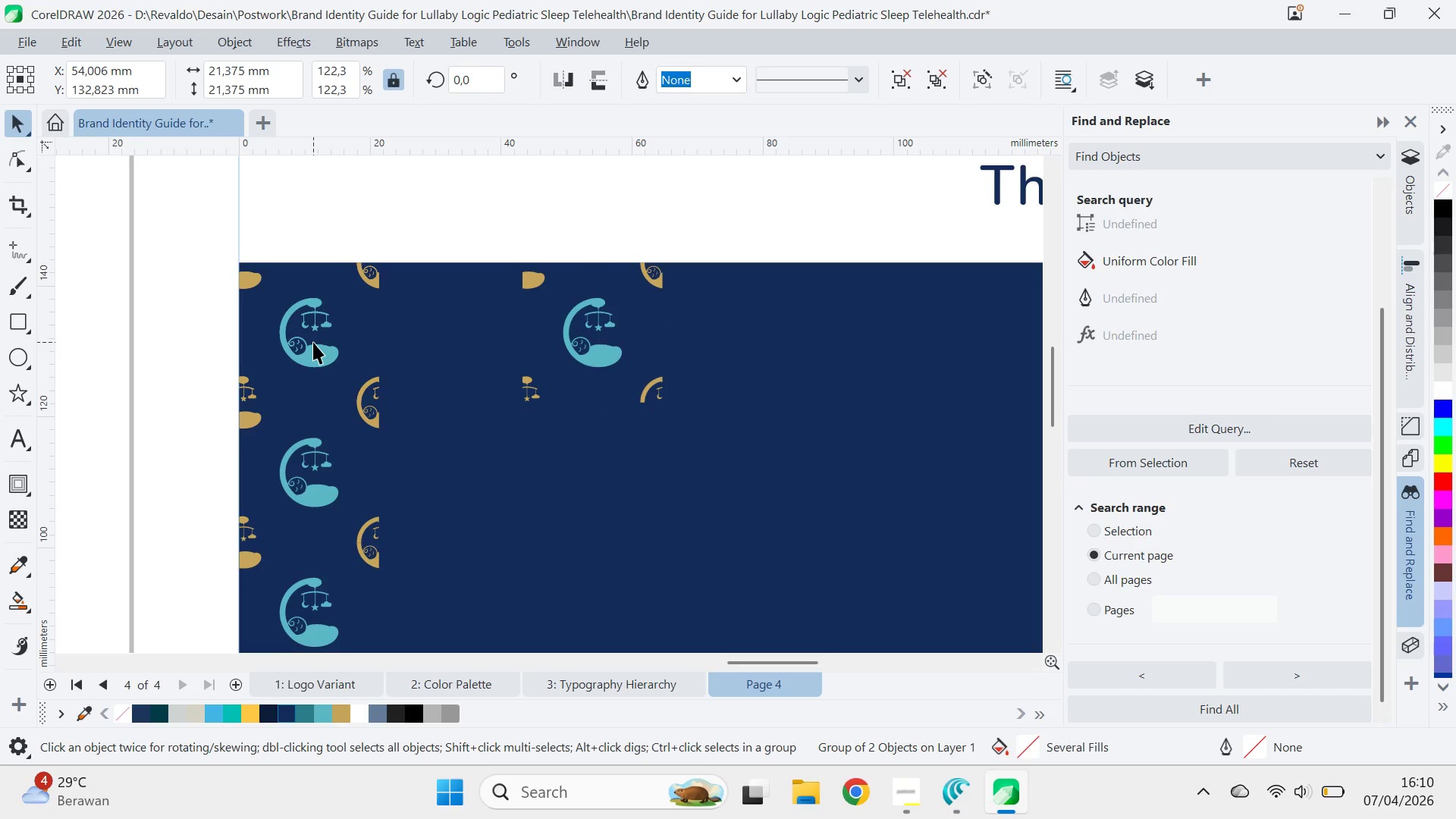 
left_click_drag(start_coordinate=[758, 378], to_coordinate=[588, 525])
 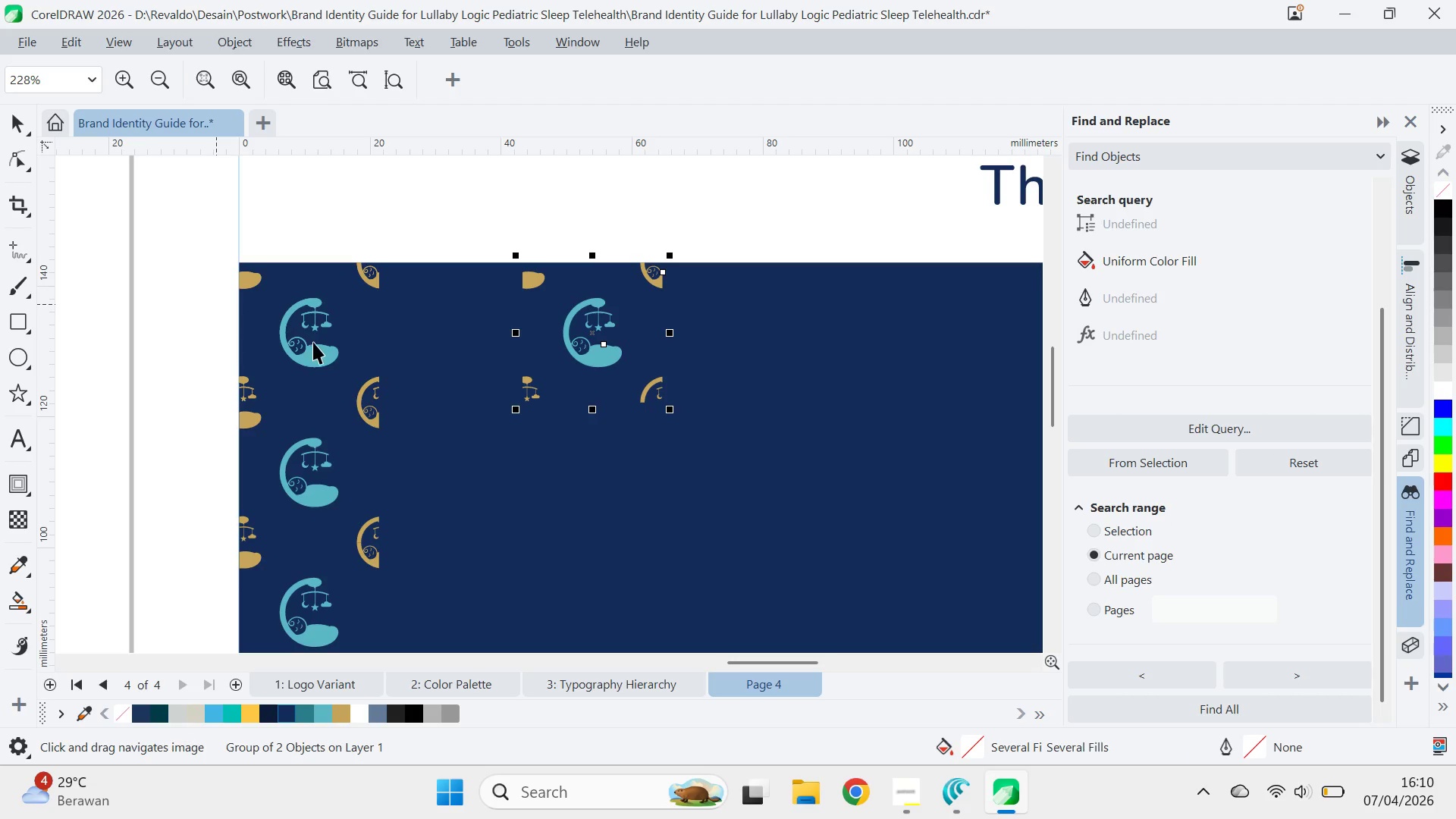 
left_click([313, 342])
 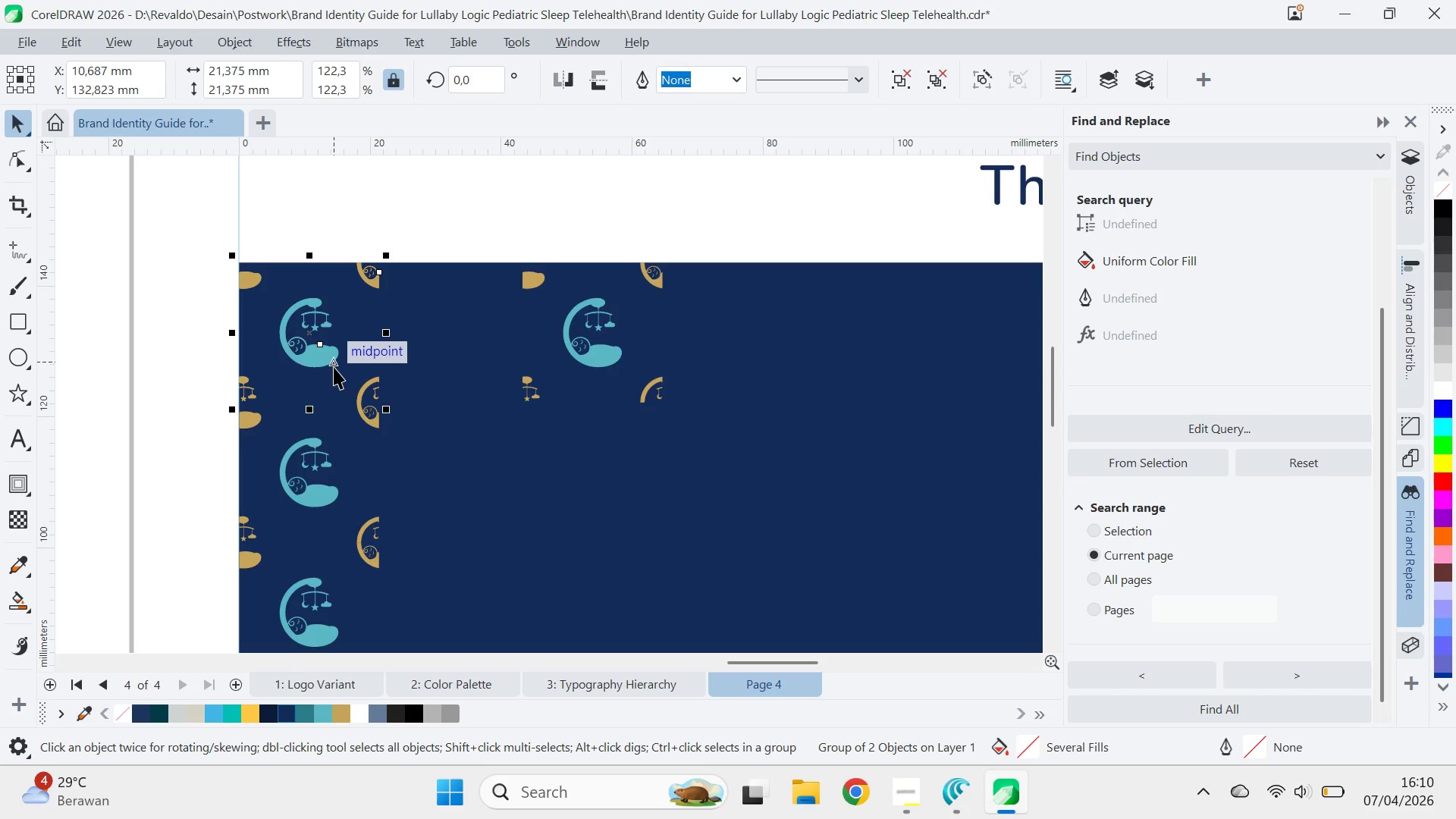 
key(Delete)
 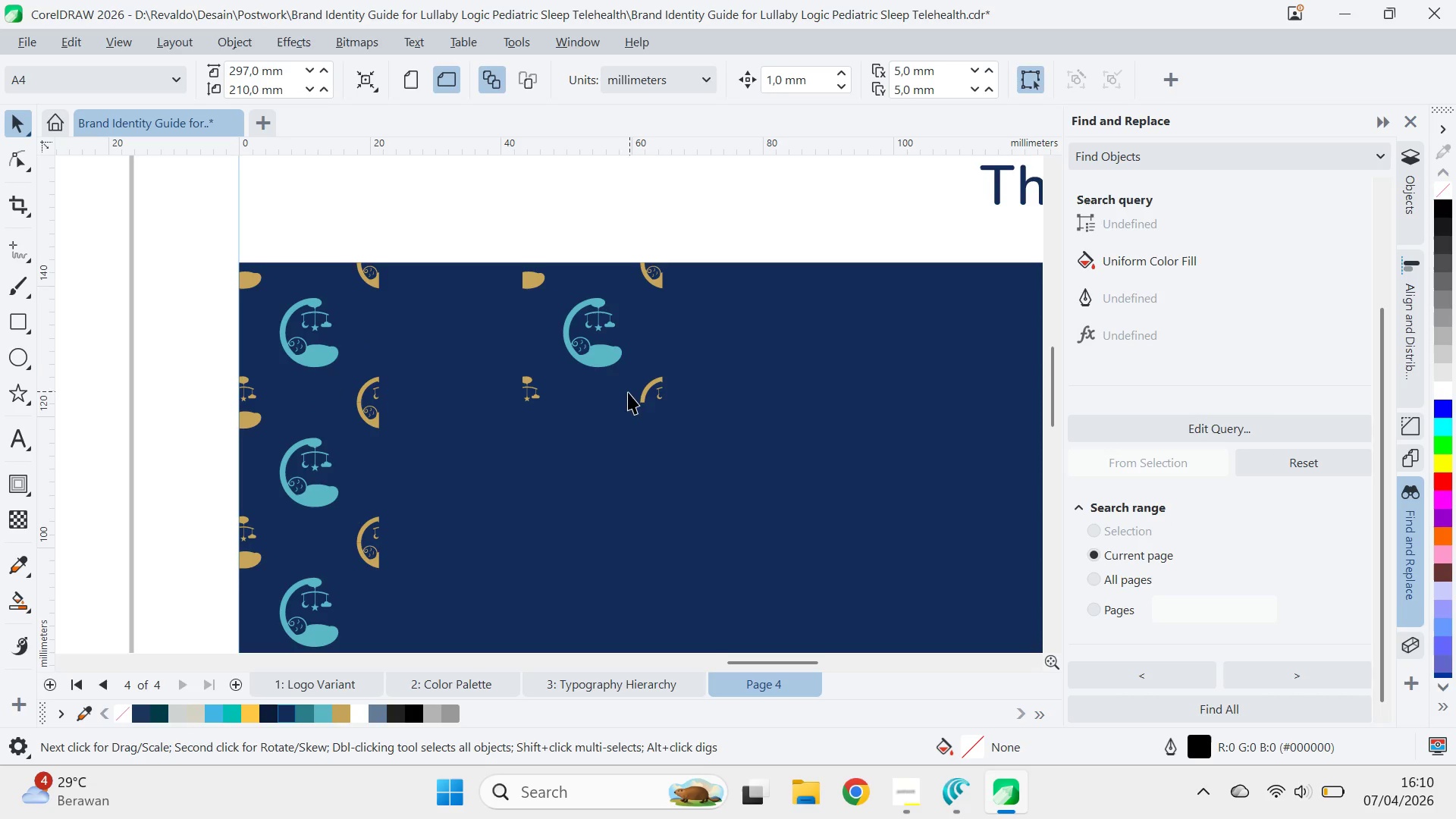 
left_click([615, 355])
 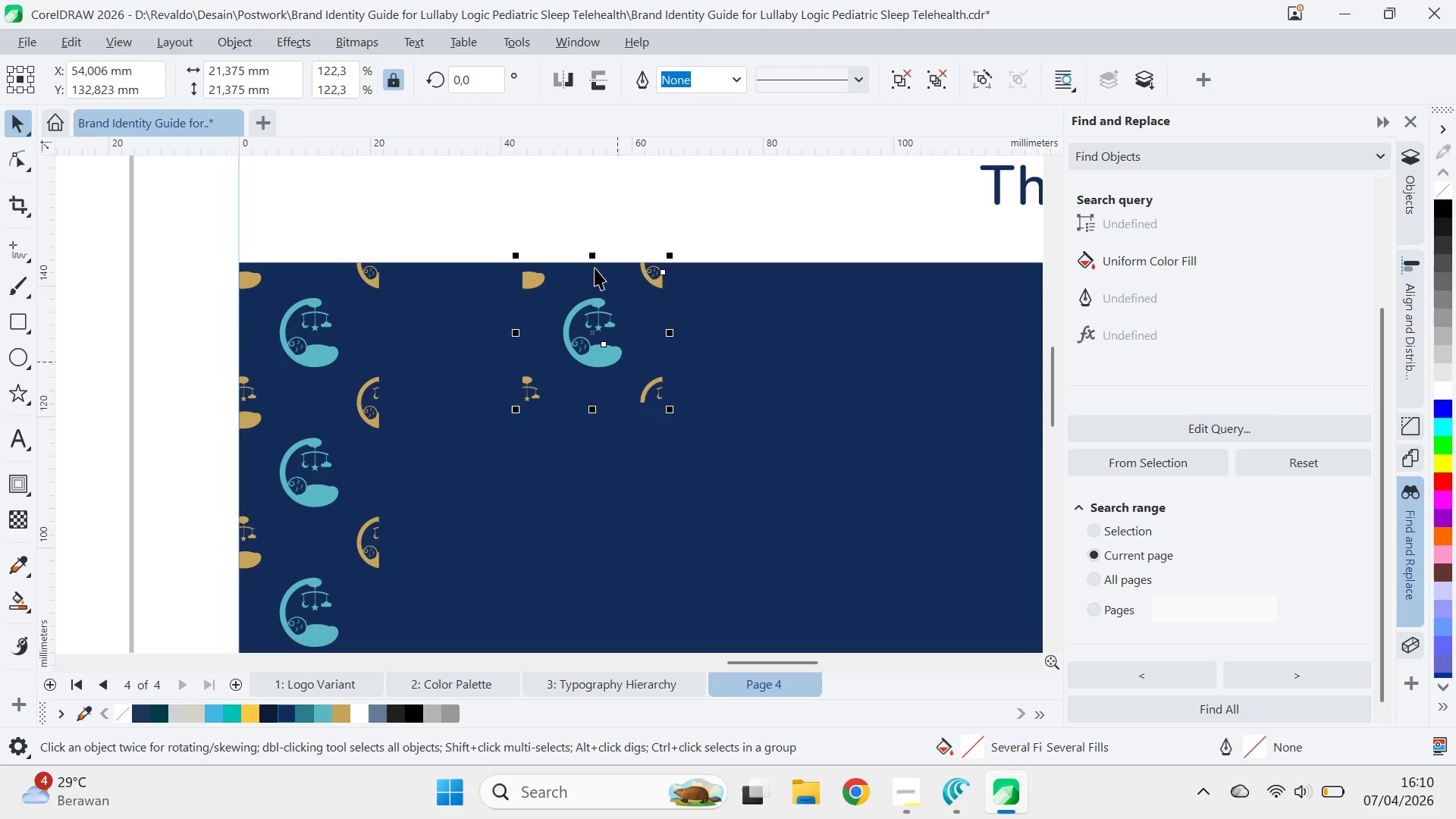 
hold_key(key=ControlLeft, duration=1.25)
left_click_drag(start_coordinate=[595, 260], to_coordinate=[595, 451])
 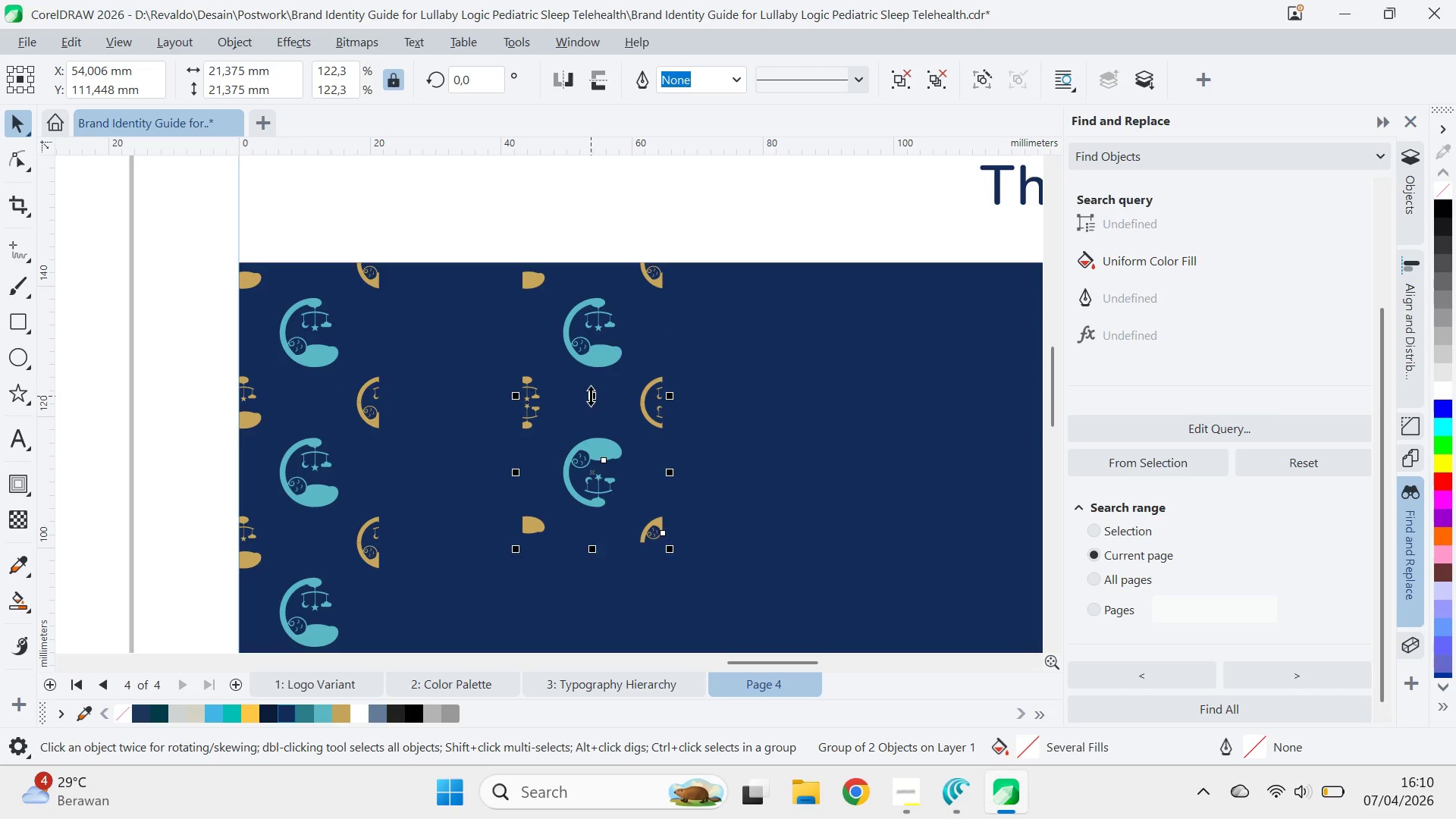 
right_click([595, 451])
 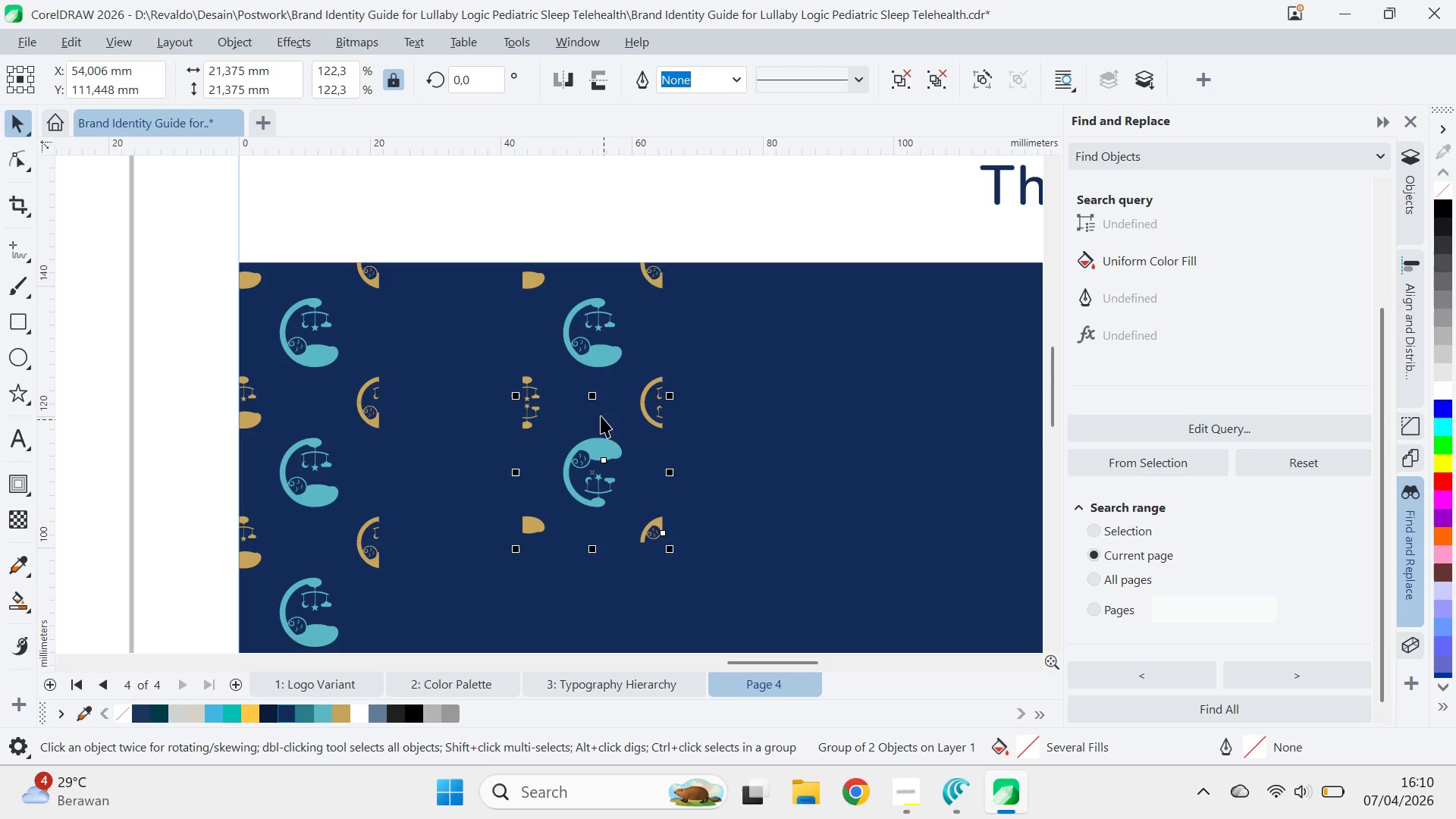 
left_click([595, 451])
 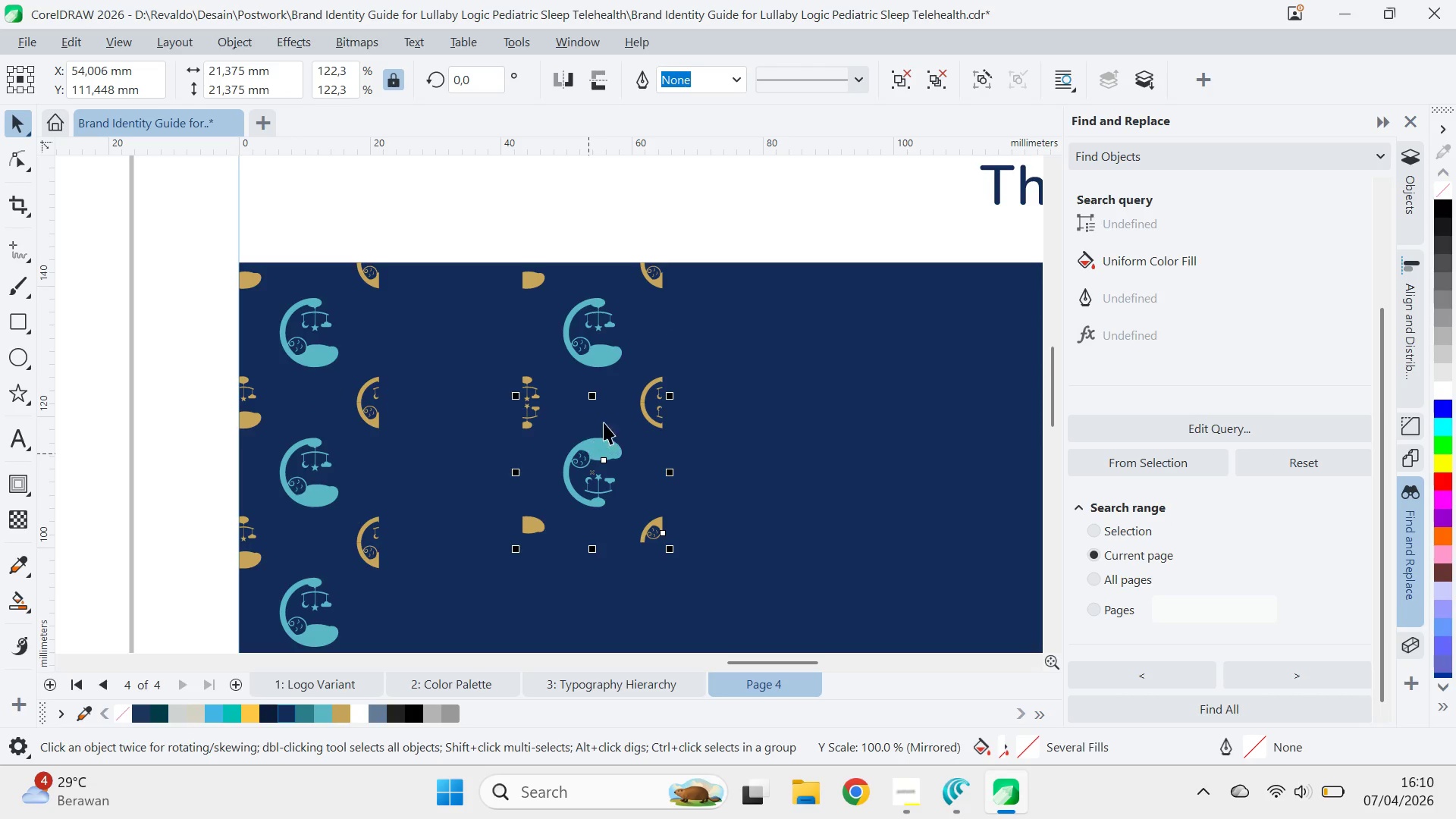 
hold_key(key=ControlLeft, duration=1.03)
left_click_drag(start_coordinate=[591, 396], to_coordinate=[602, 557])
 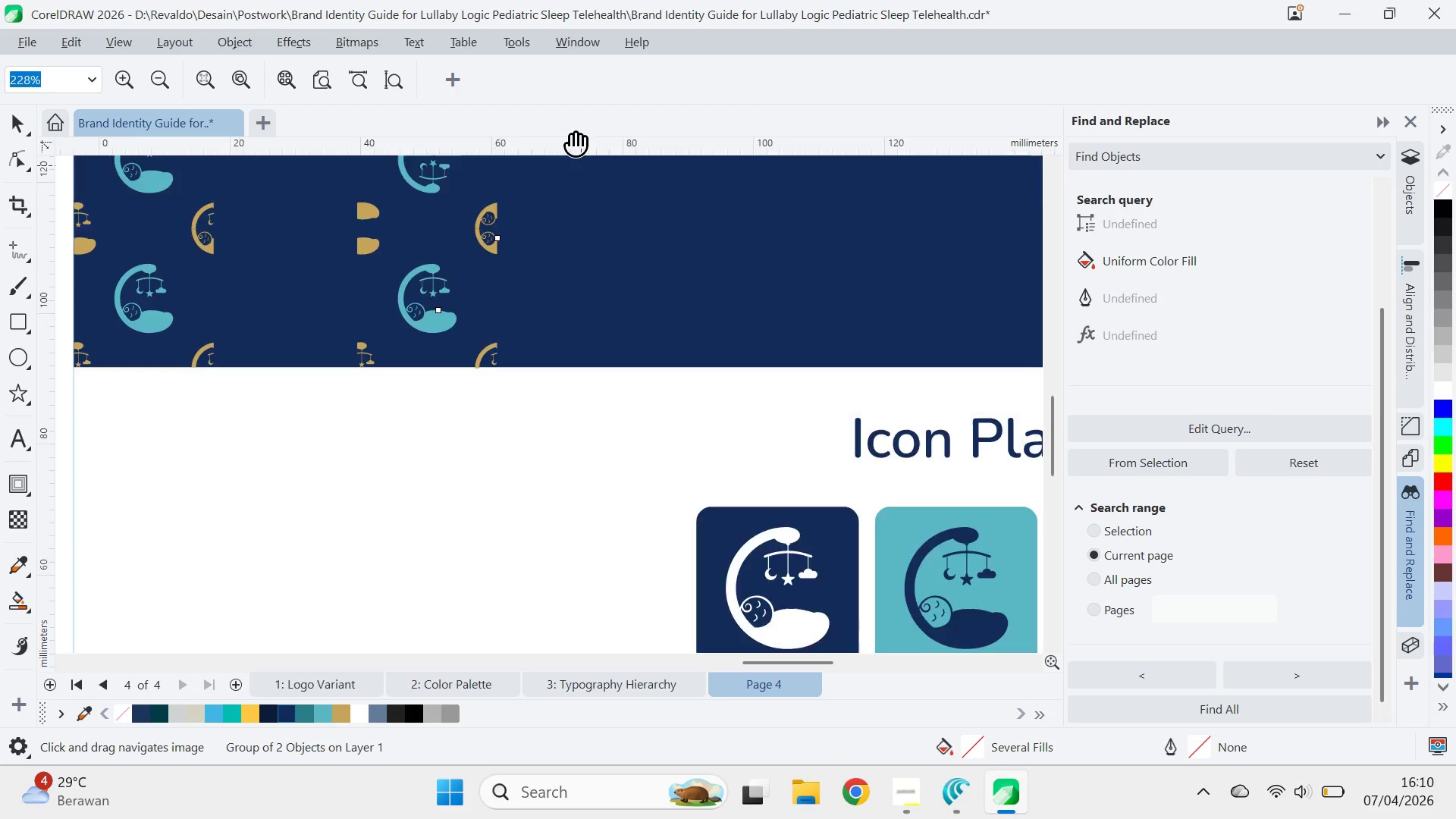 
right_click([602, 557])
 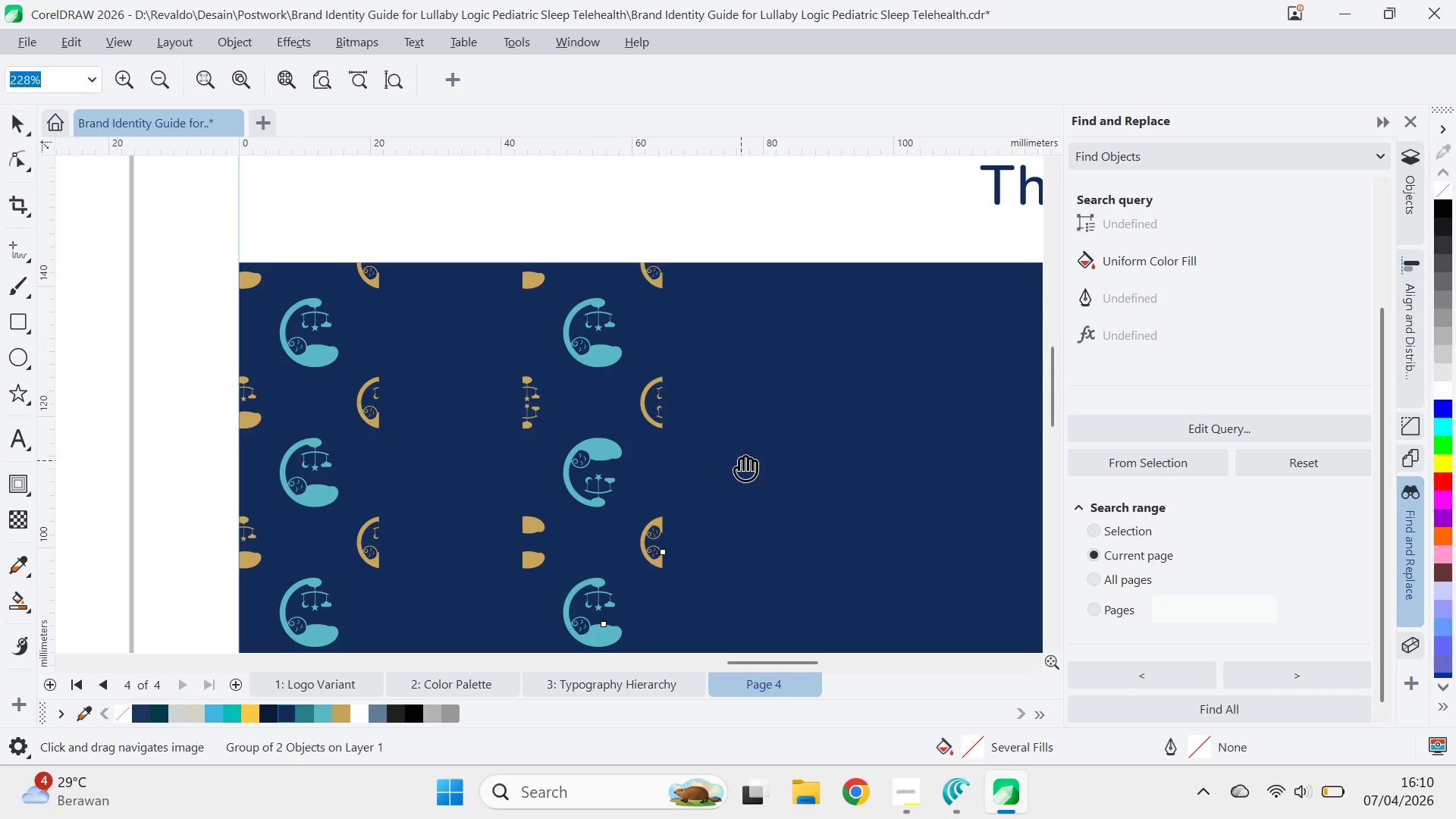 
left_click([602, 557])
 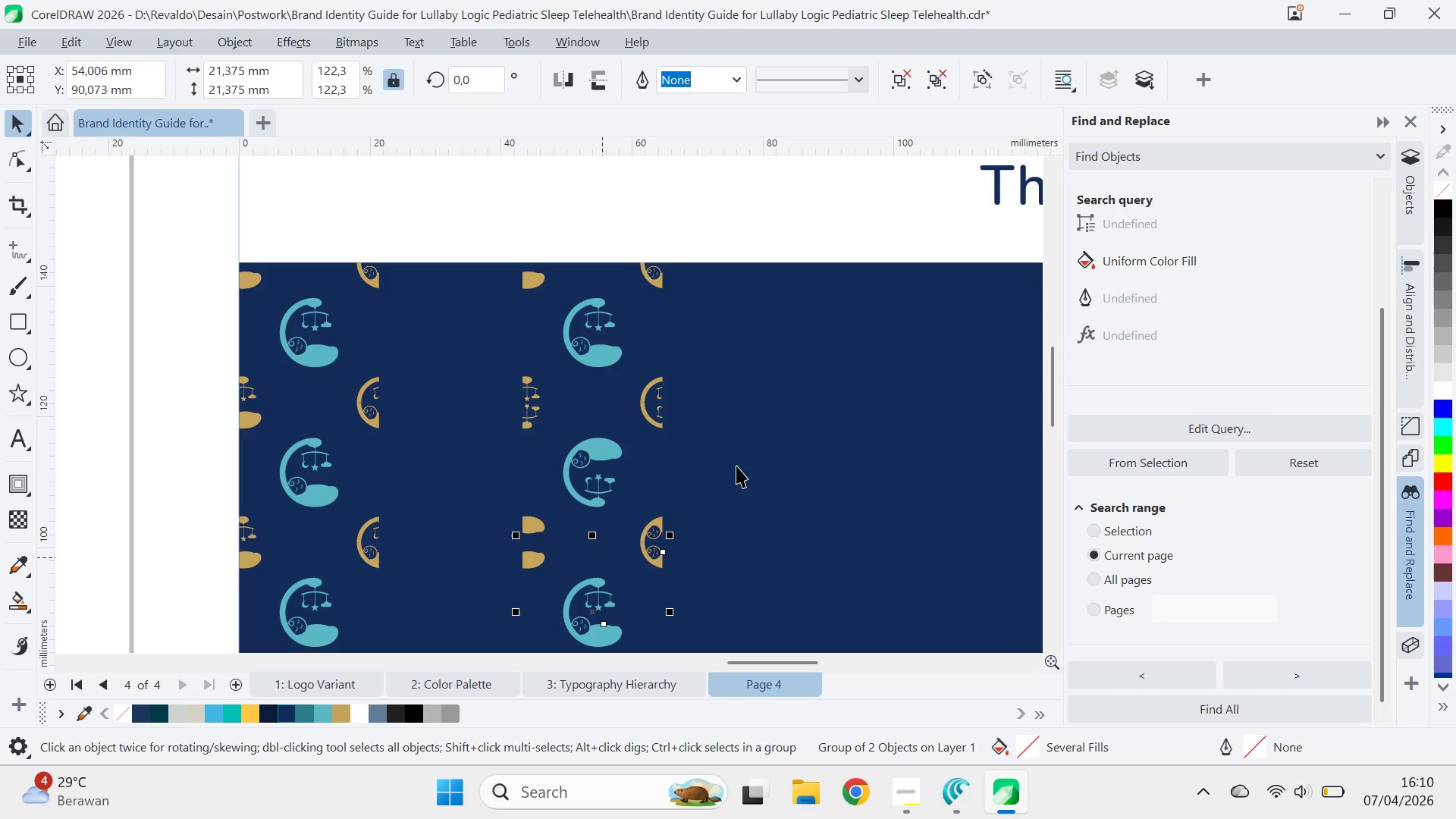 
type(qvqv)
 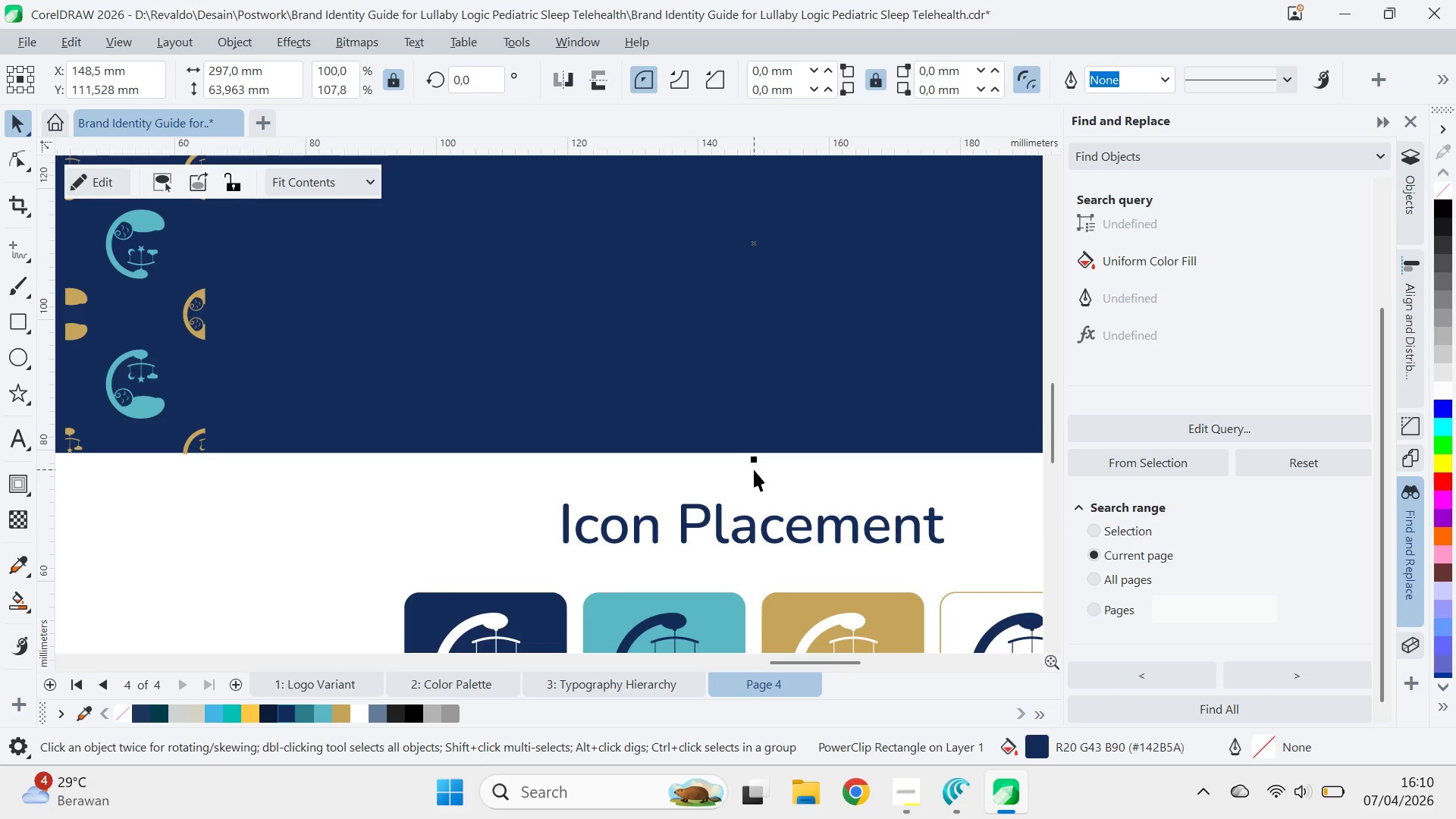 
left_click_drag(start_coordinate=[741, 460], to_coordinate=[591, 188])
 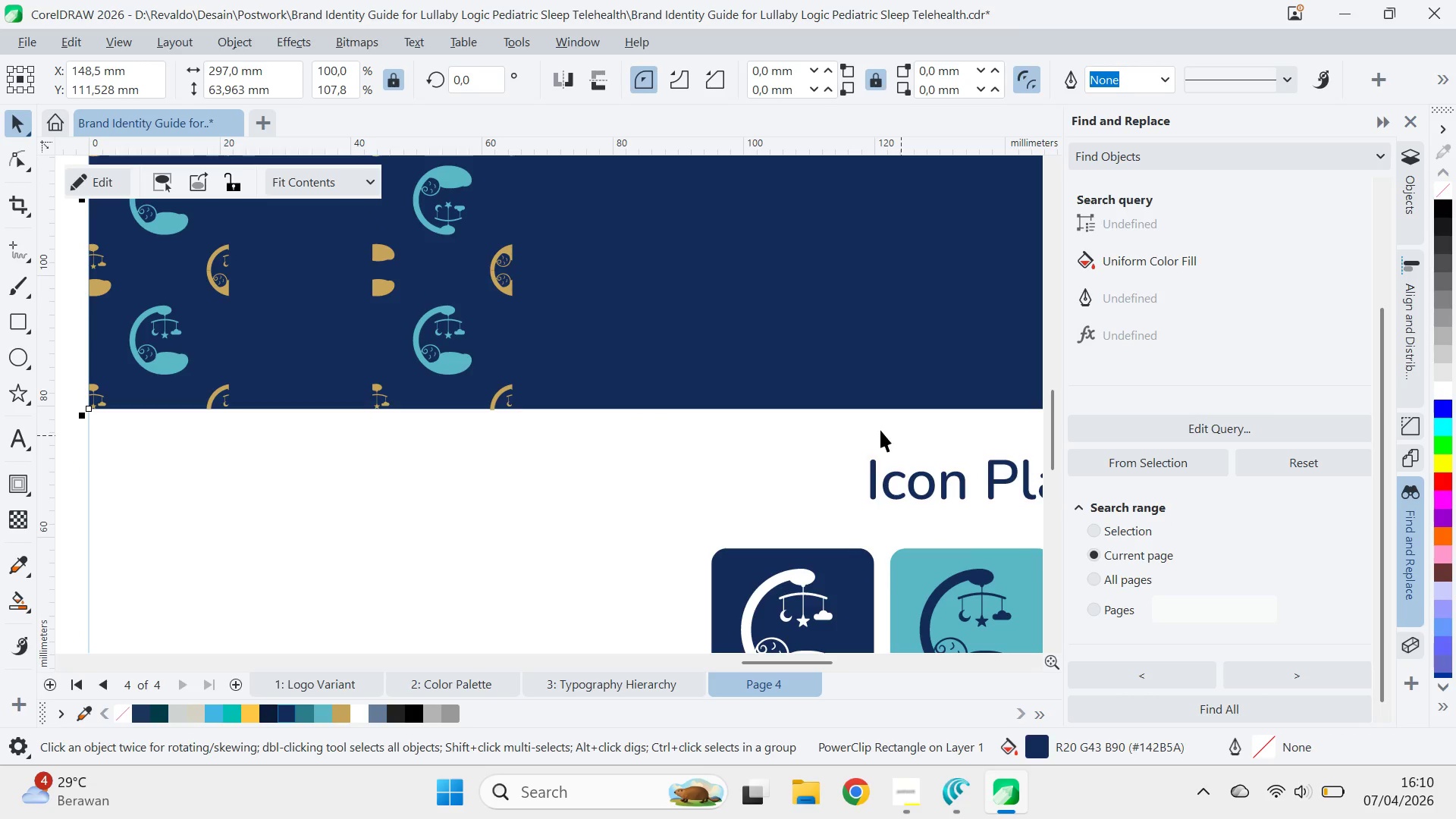 
left_click_drag(start_coordinate=[855, 448], to_coordinate=[654, 485])
 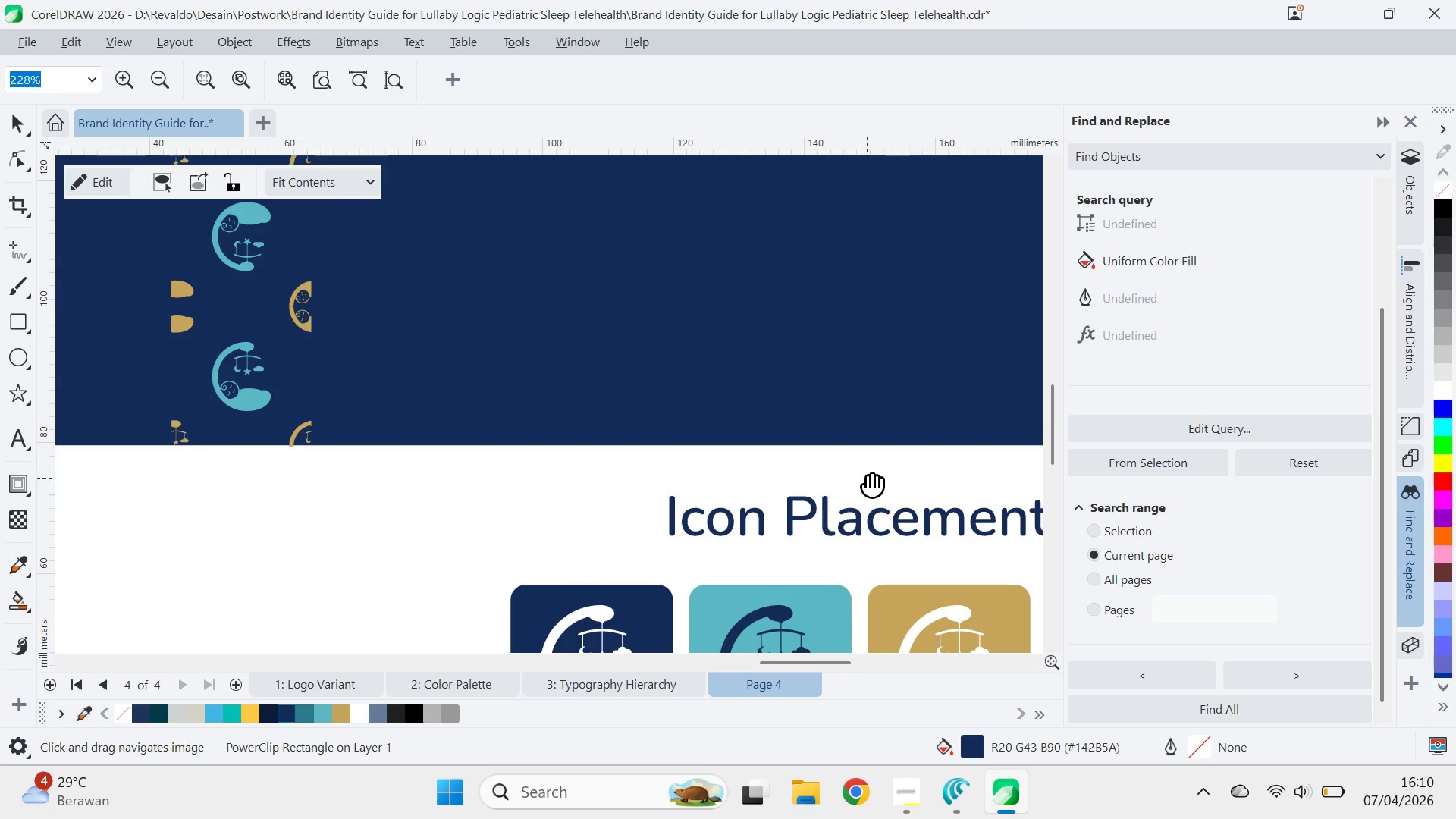 
left_click_drag(start_coordinate=[872, 477], to_coordinate=[766, 485])
 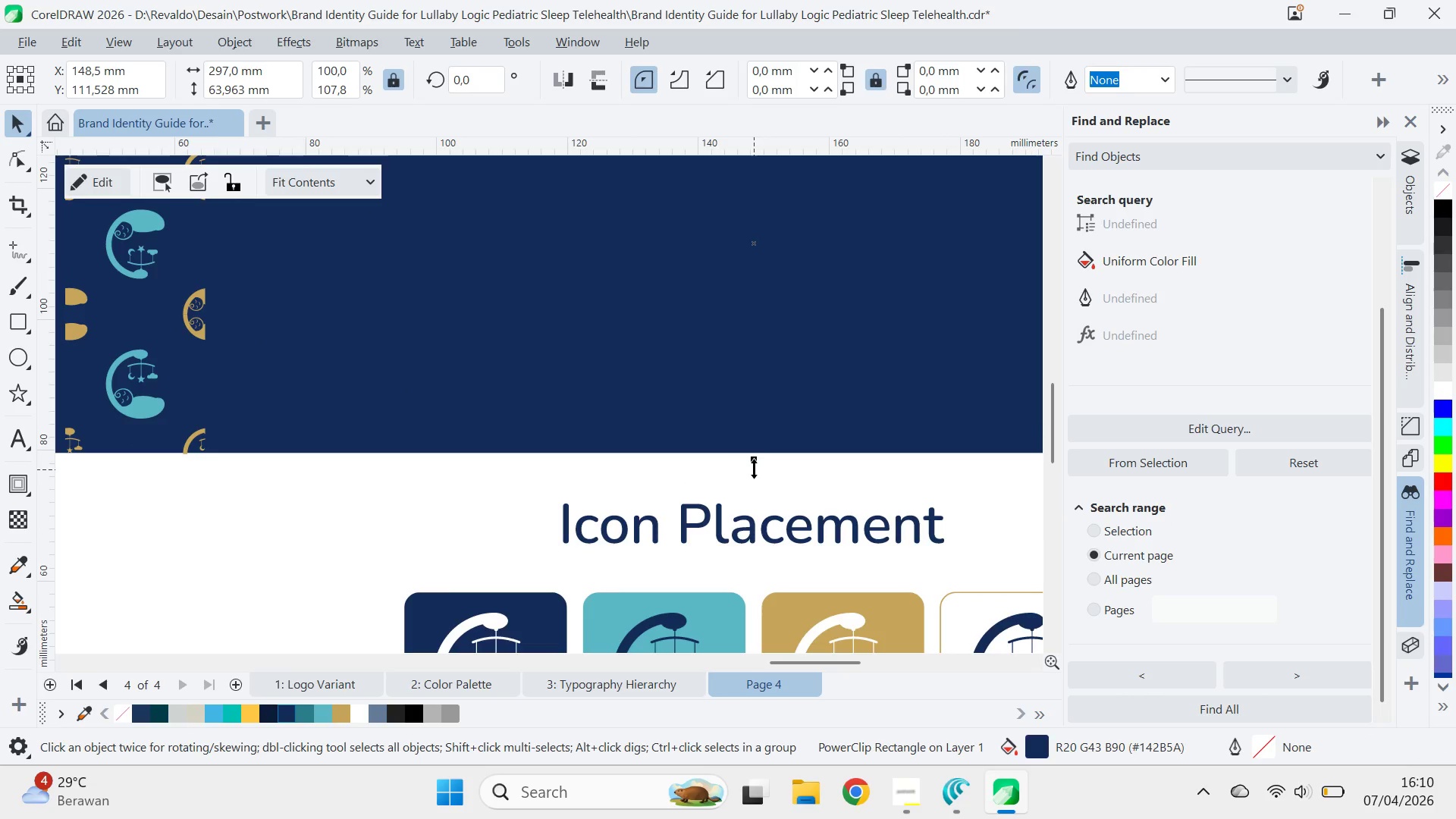 
left_click_drag(start_coordinate=[755, 461], to_coordinate=[188, 522])
 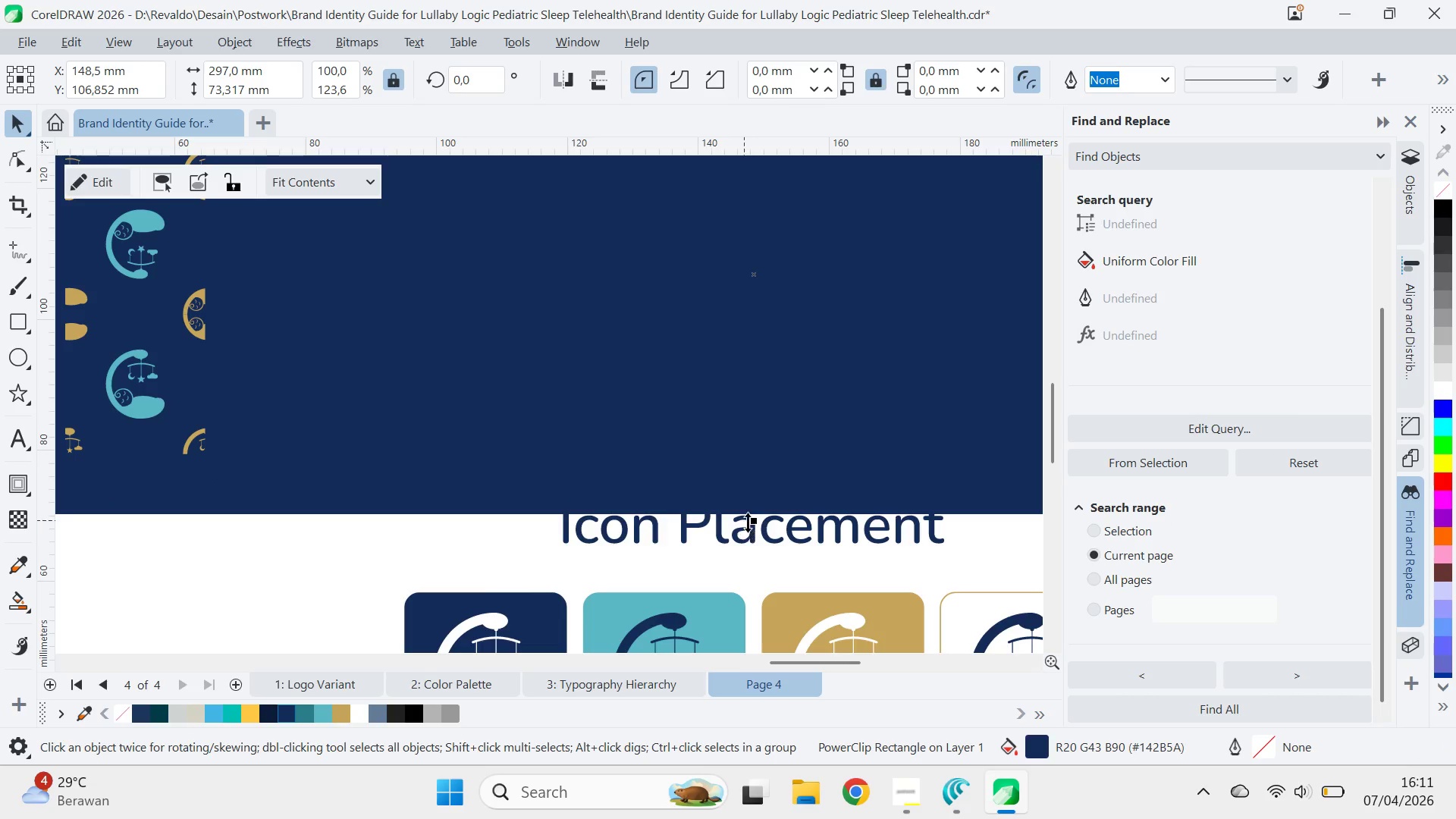 
left_click_drag(start_coordinate=[751, 524], to_coordinate=[180, 465])
 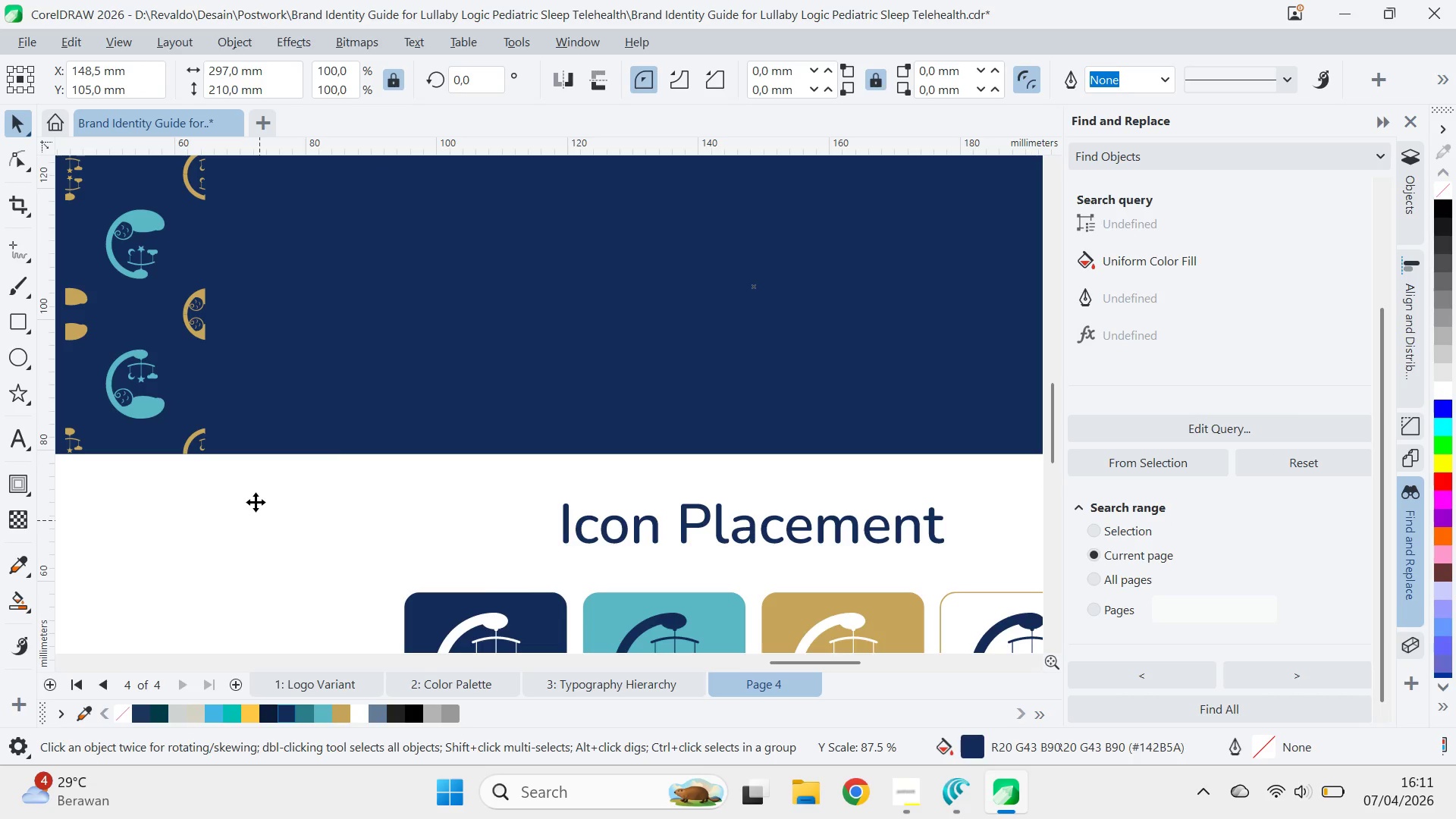 
scroll: coordinate [256, 502], scroll_direction: down, amount: 2.0
 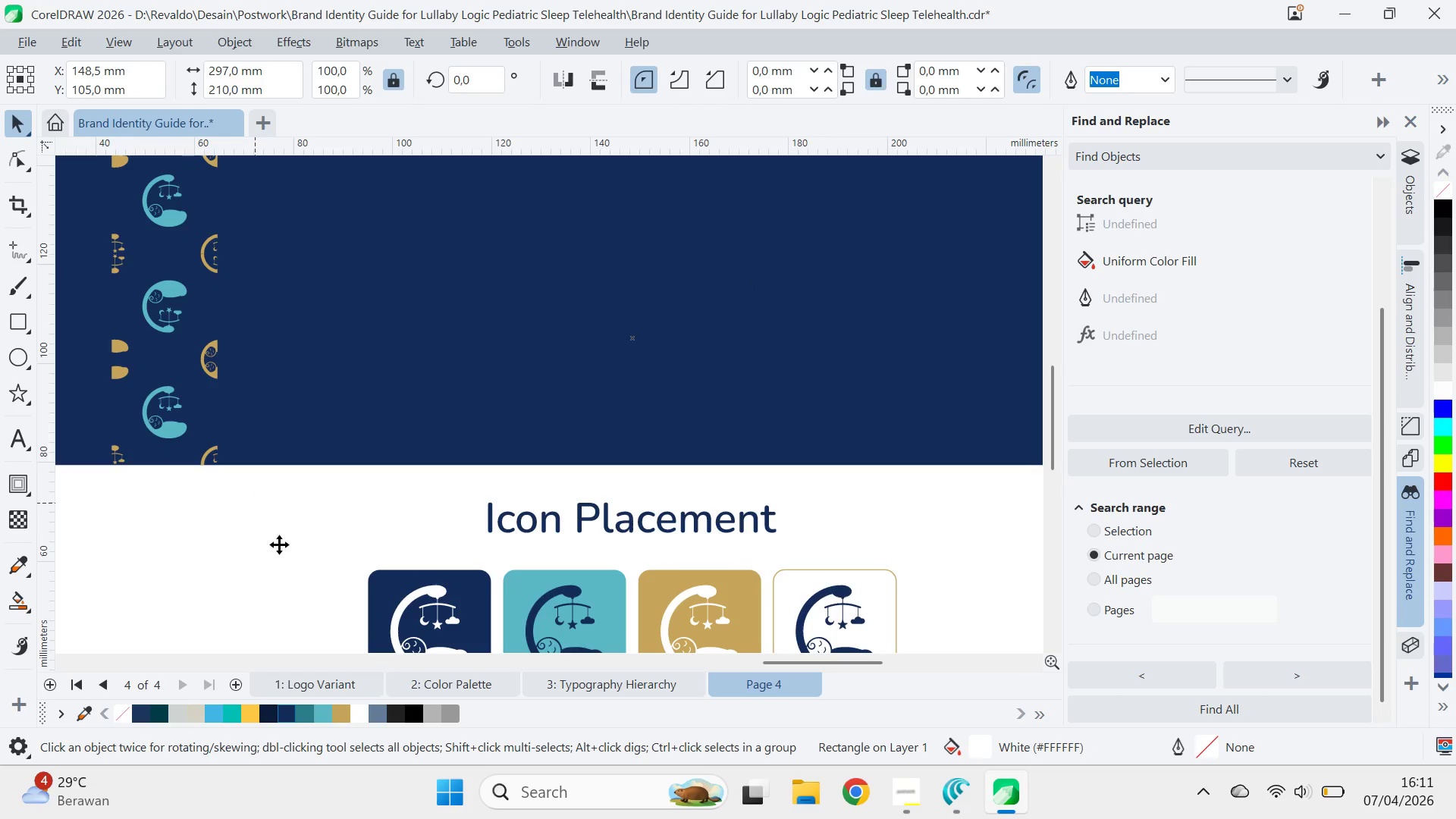 
left_click_drag(start_coordinate=[279, 544], to_coordinate=[76, 119])
 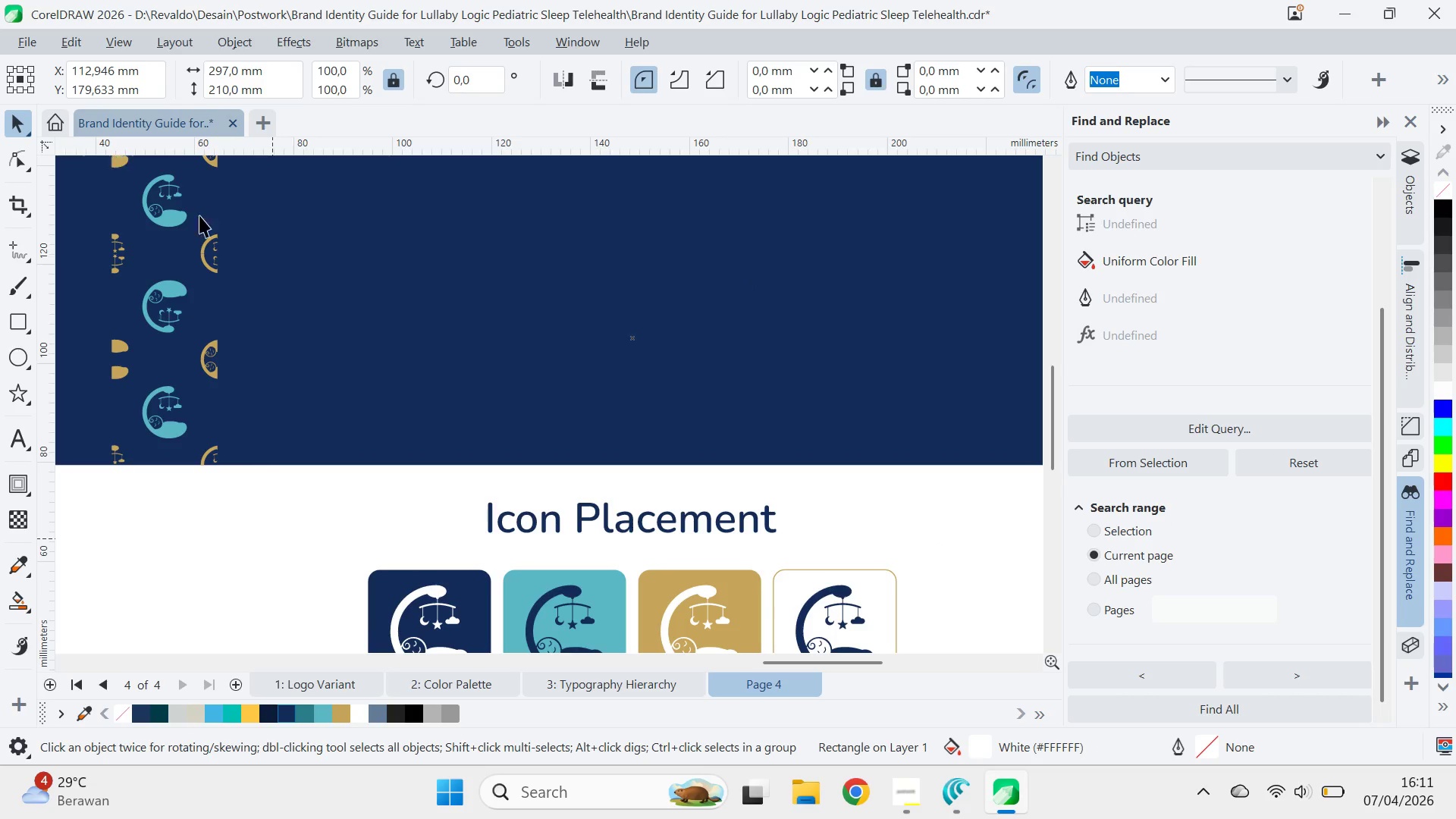 
key(Control+Z)
 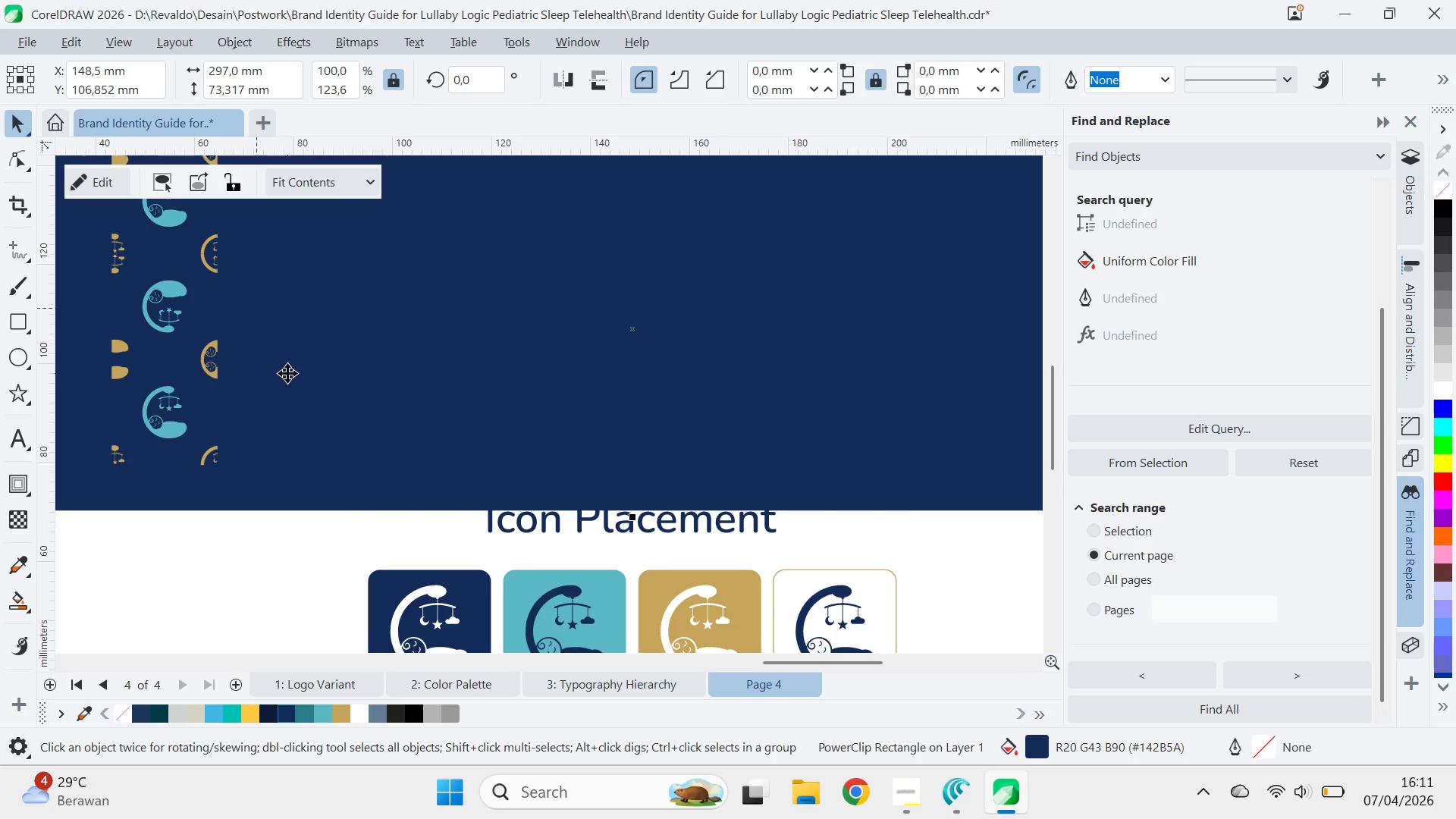 
key(Control+Shift+ShiftLeft)
 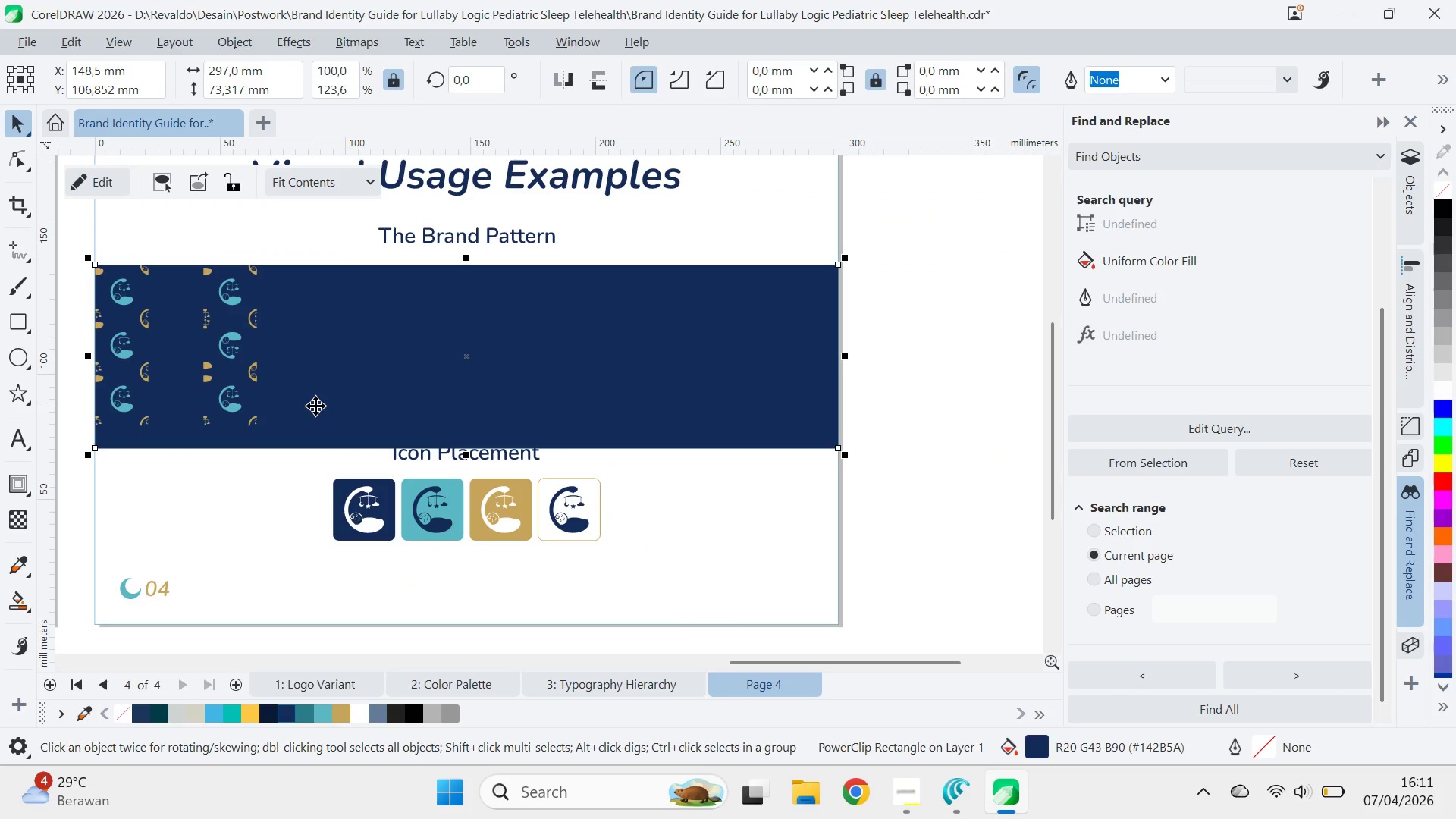 
key(Control+Shift+Z)
 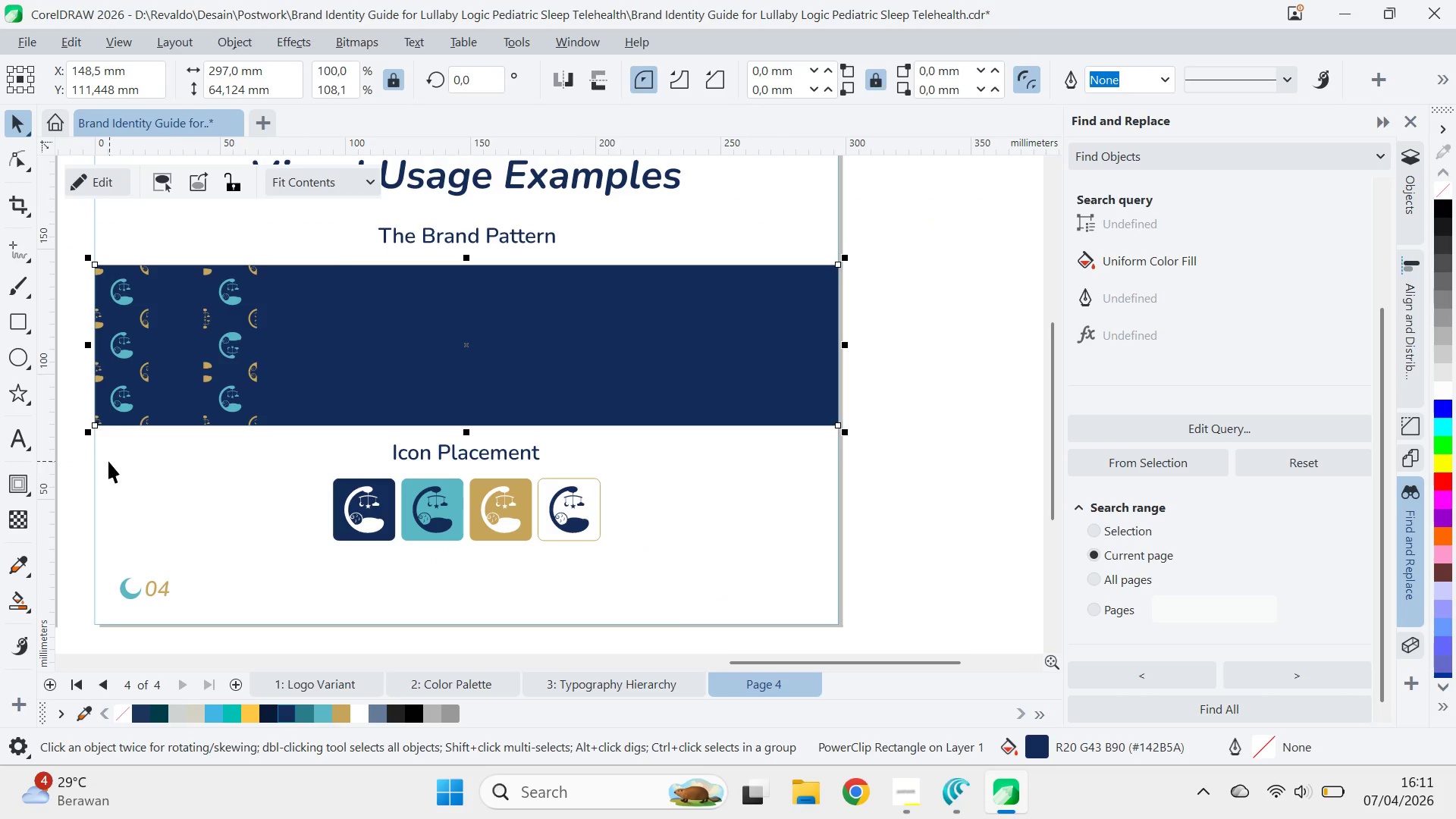 
scroll: coordinate [314, 406], scroll_direction: down, amount: 5.0
 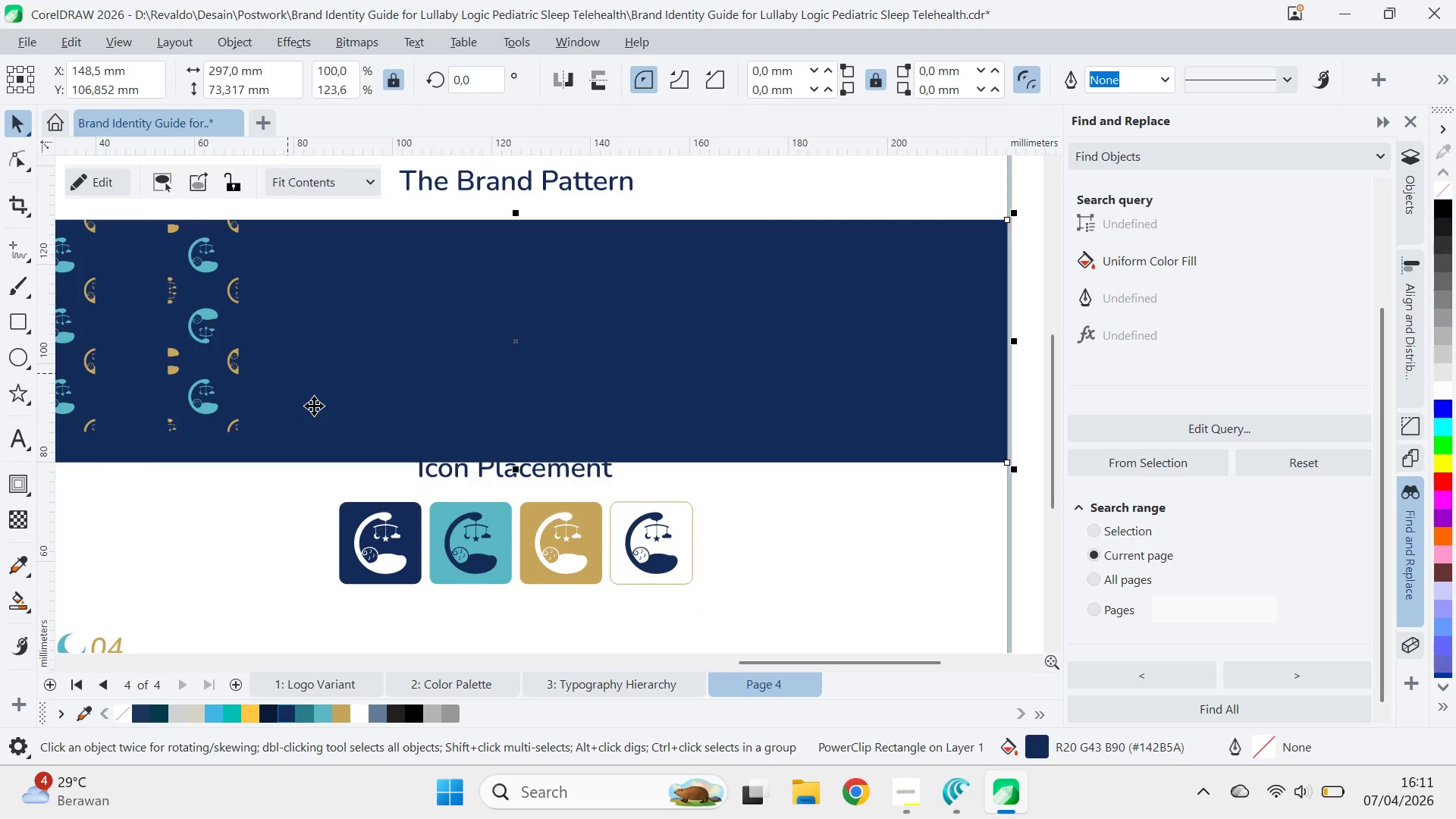 
left_click([61, 472])
 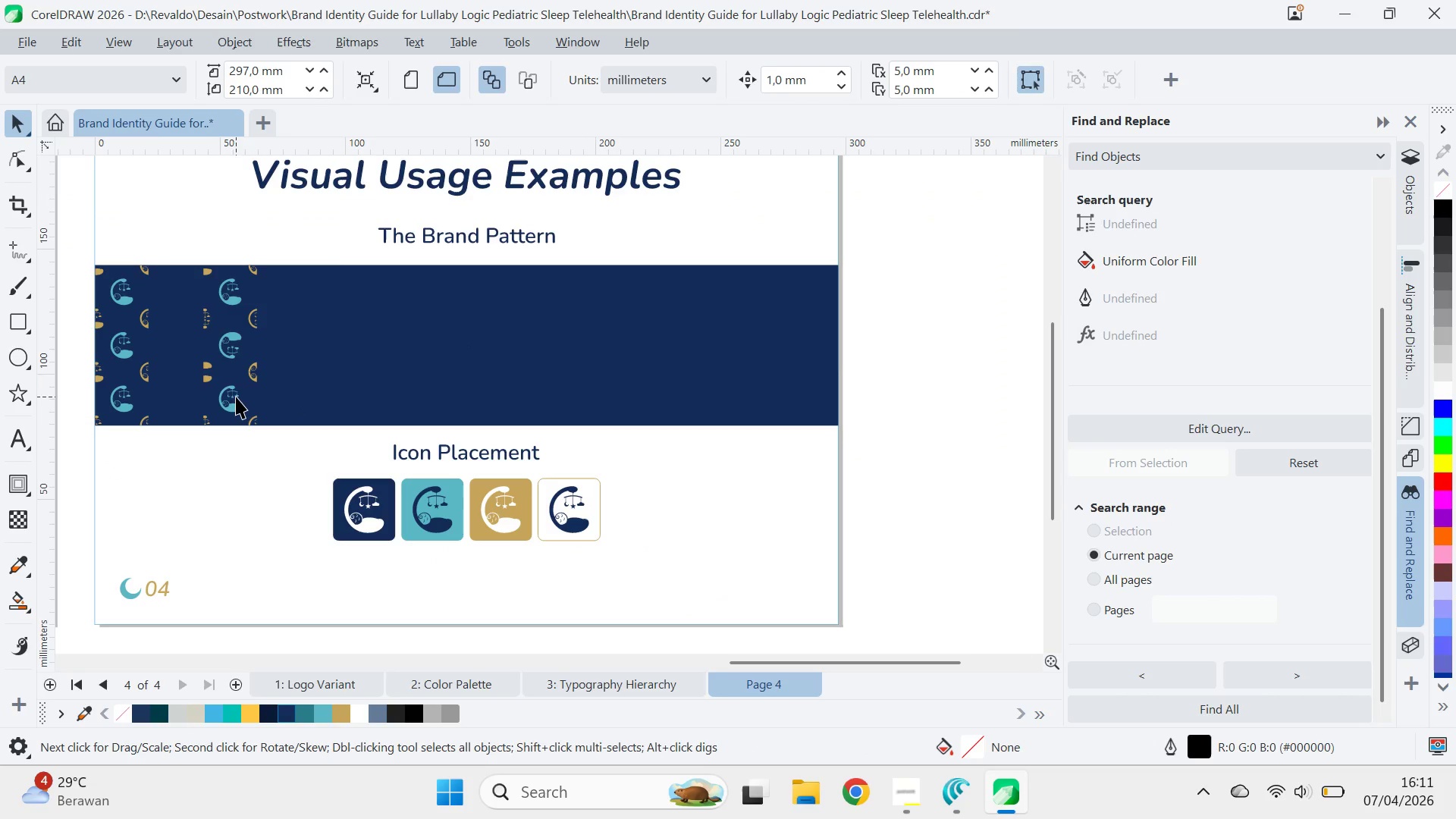 
left_click([235, 416])
 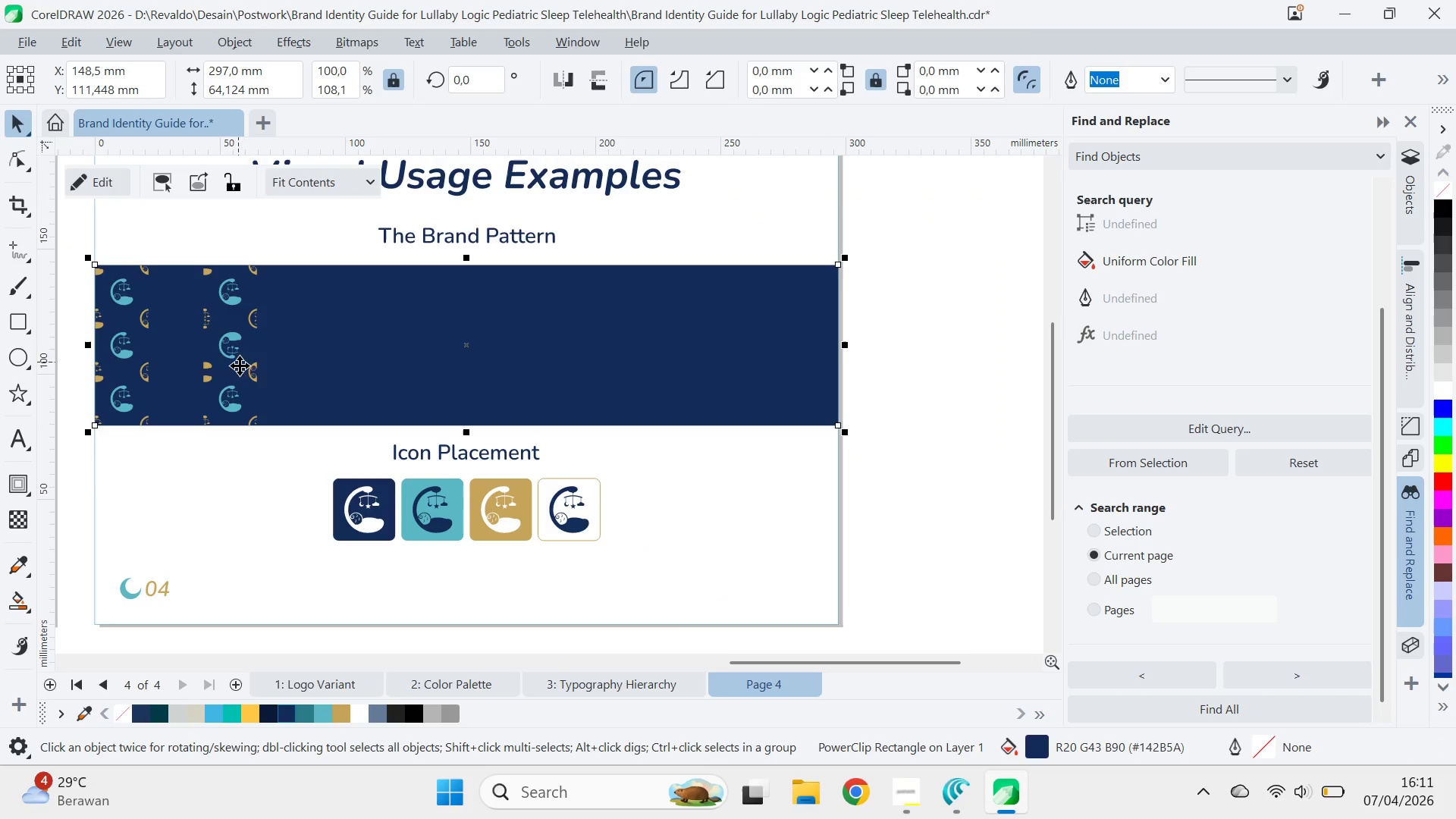 
left_click([235, 400])
 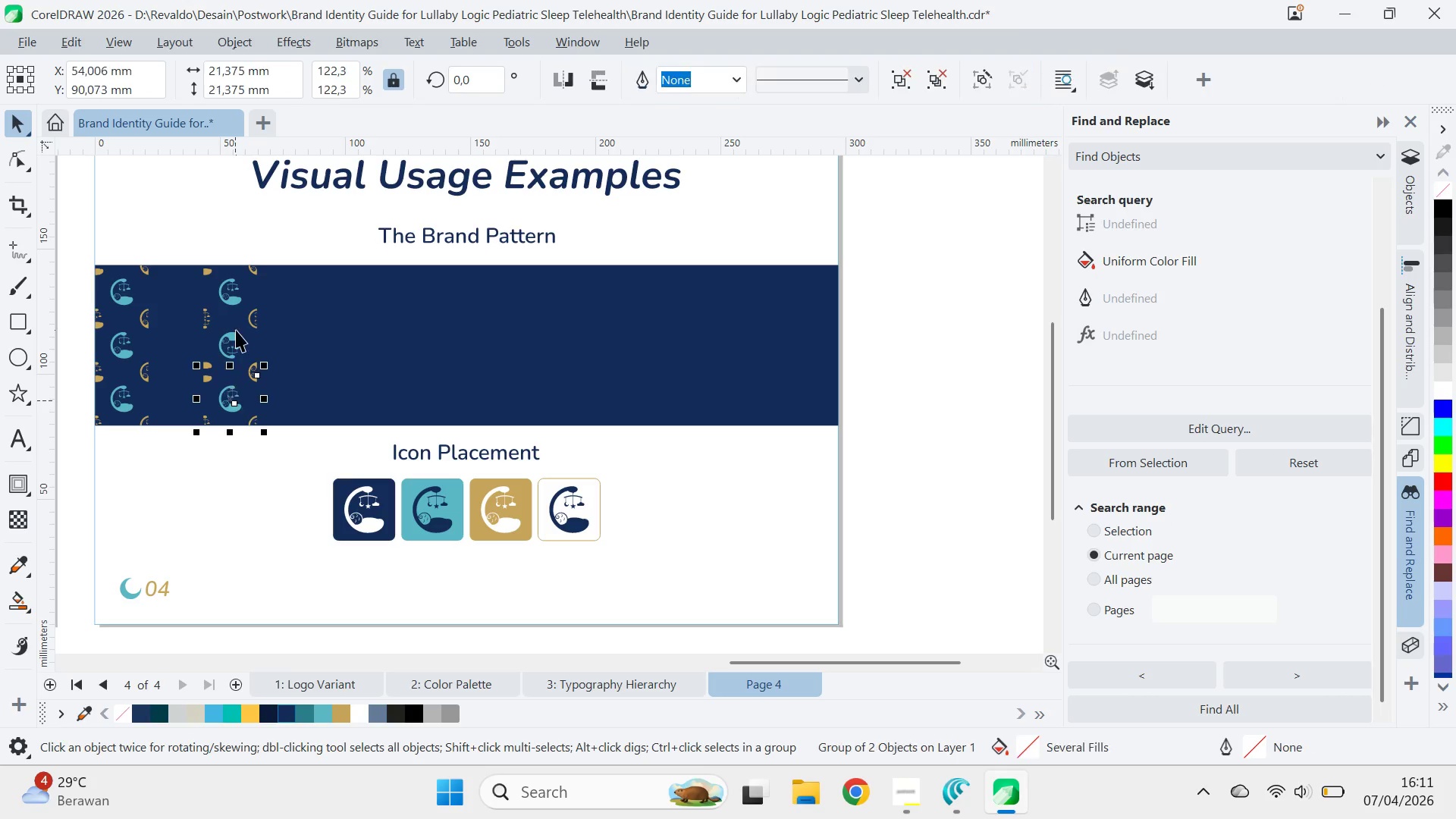 
hold_key(key=ShiftLeft, duration=1.5)
 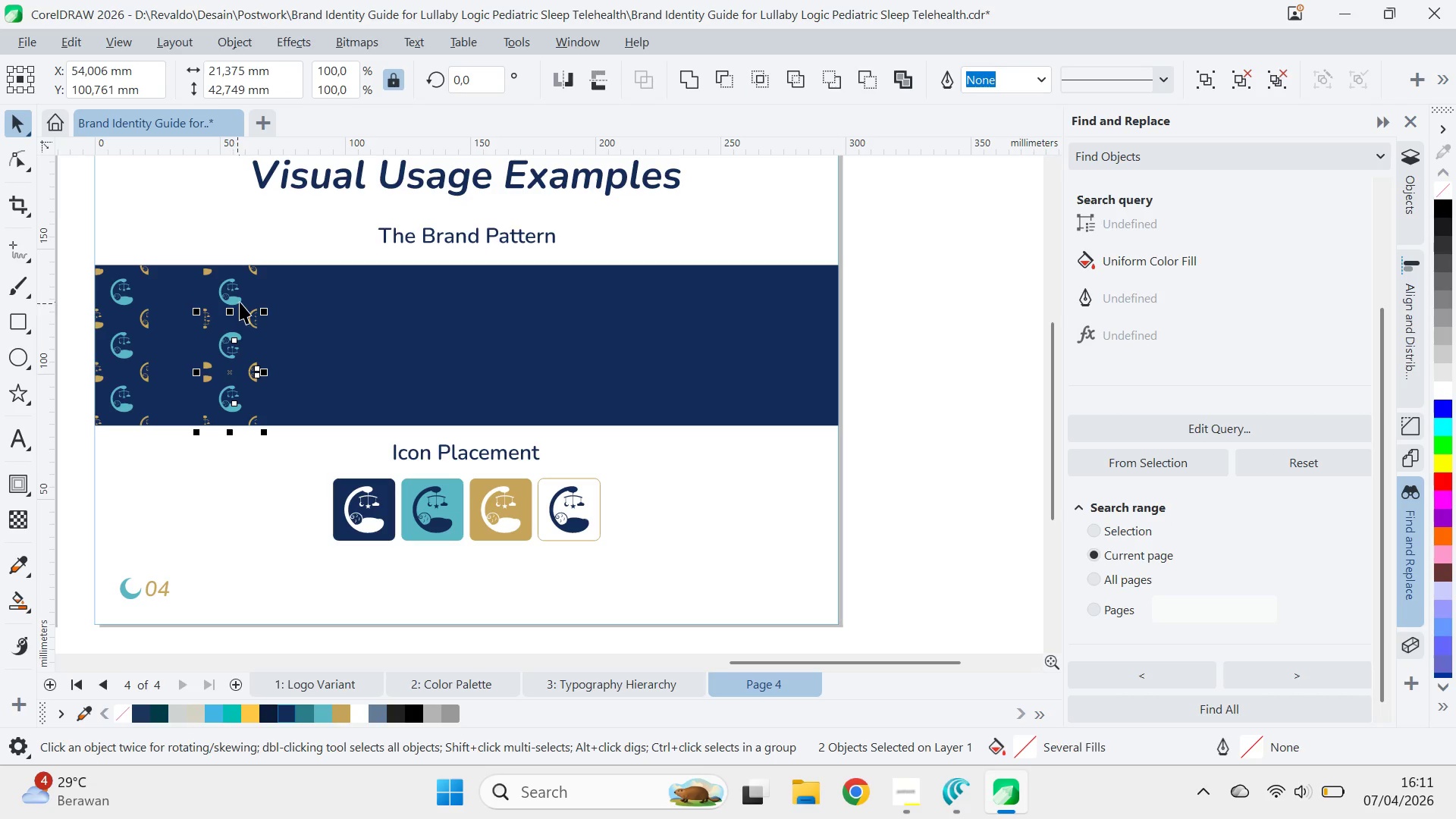 
key(Shift+ShiftLeft)
 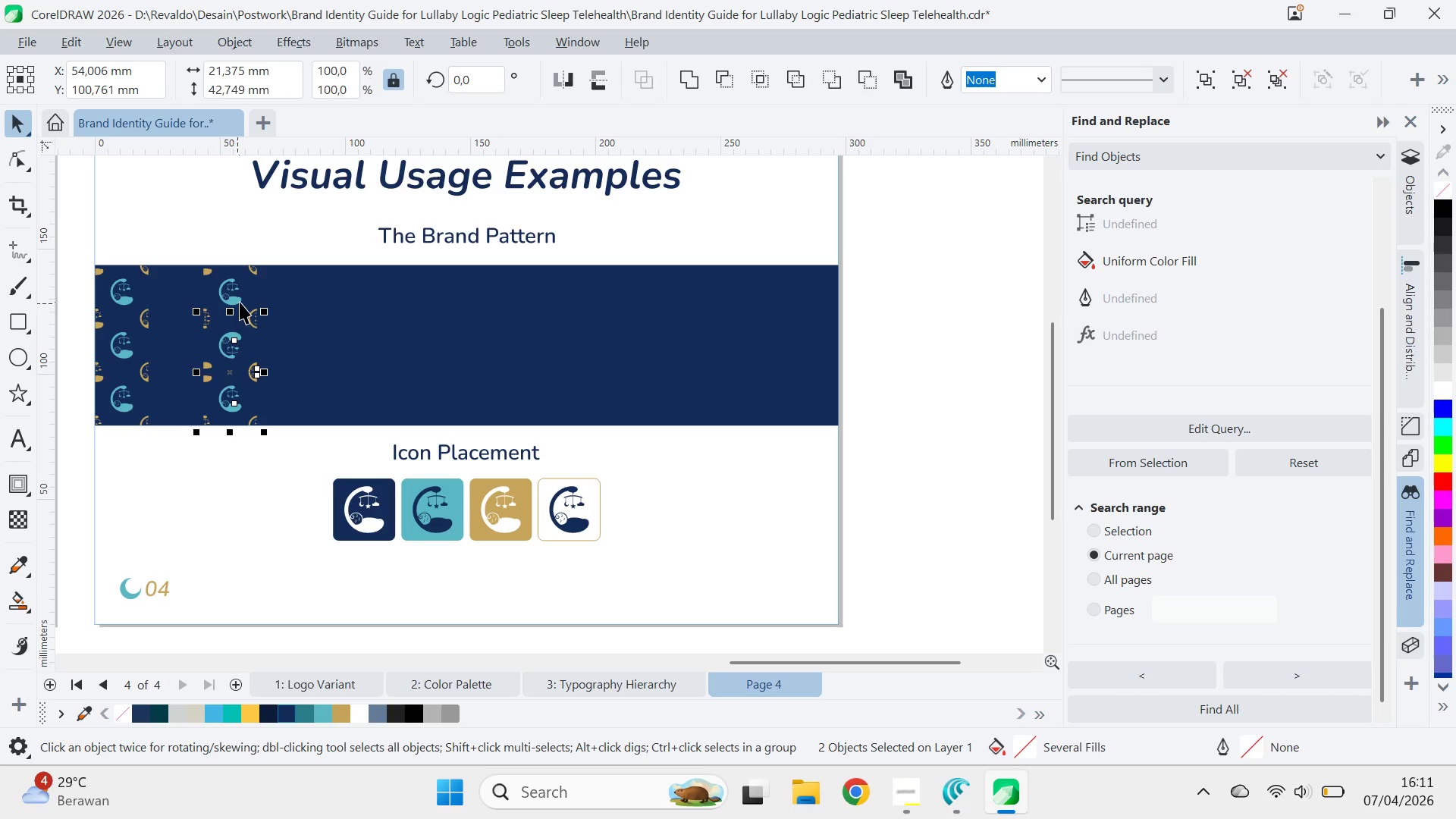 
key(Shift+ShiftLeft)
 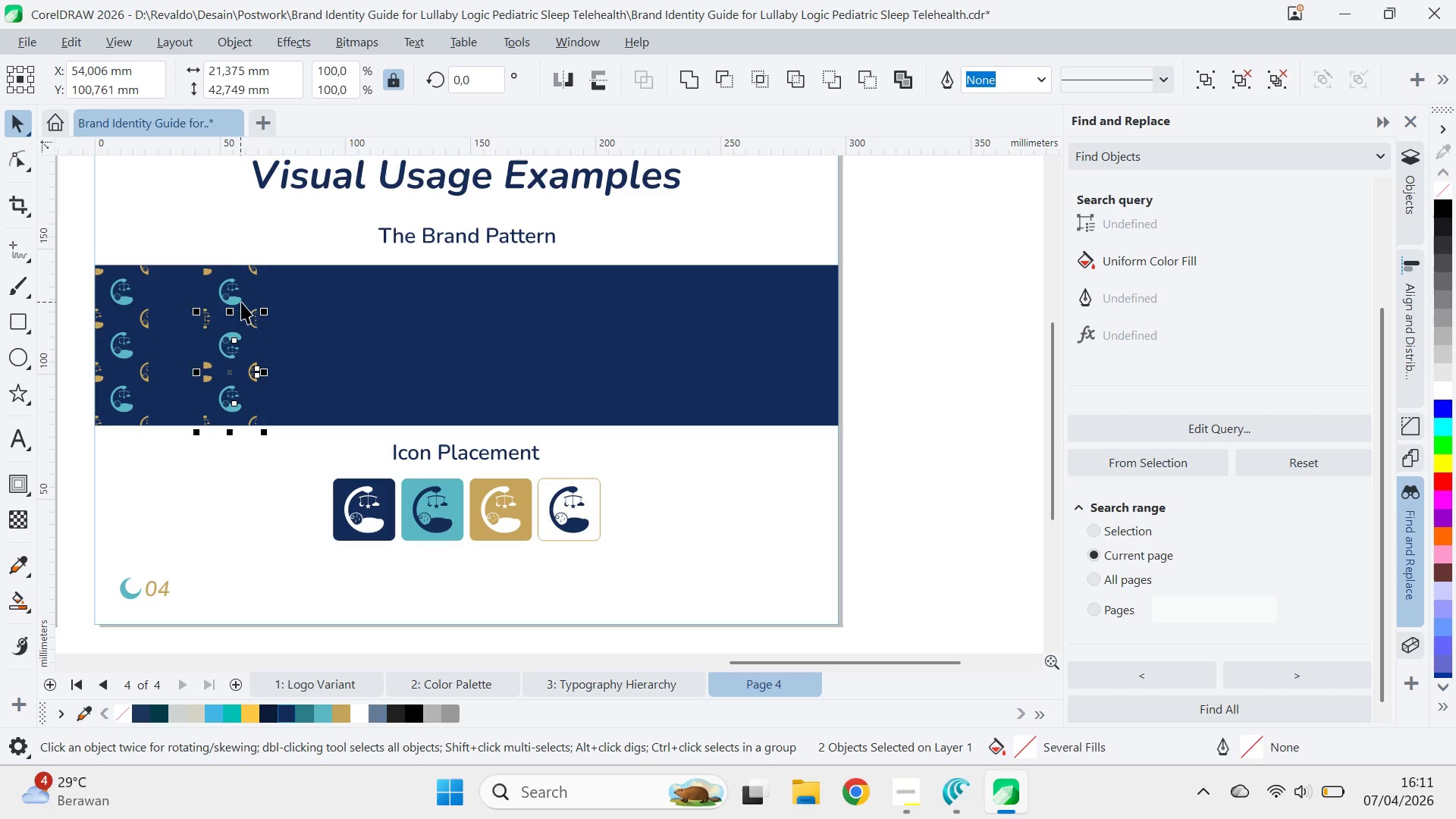 
key(Shift+ShiftLeft)
 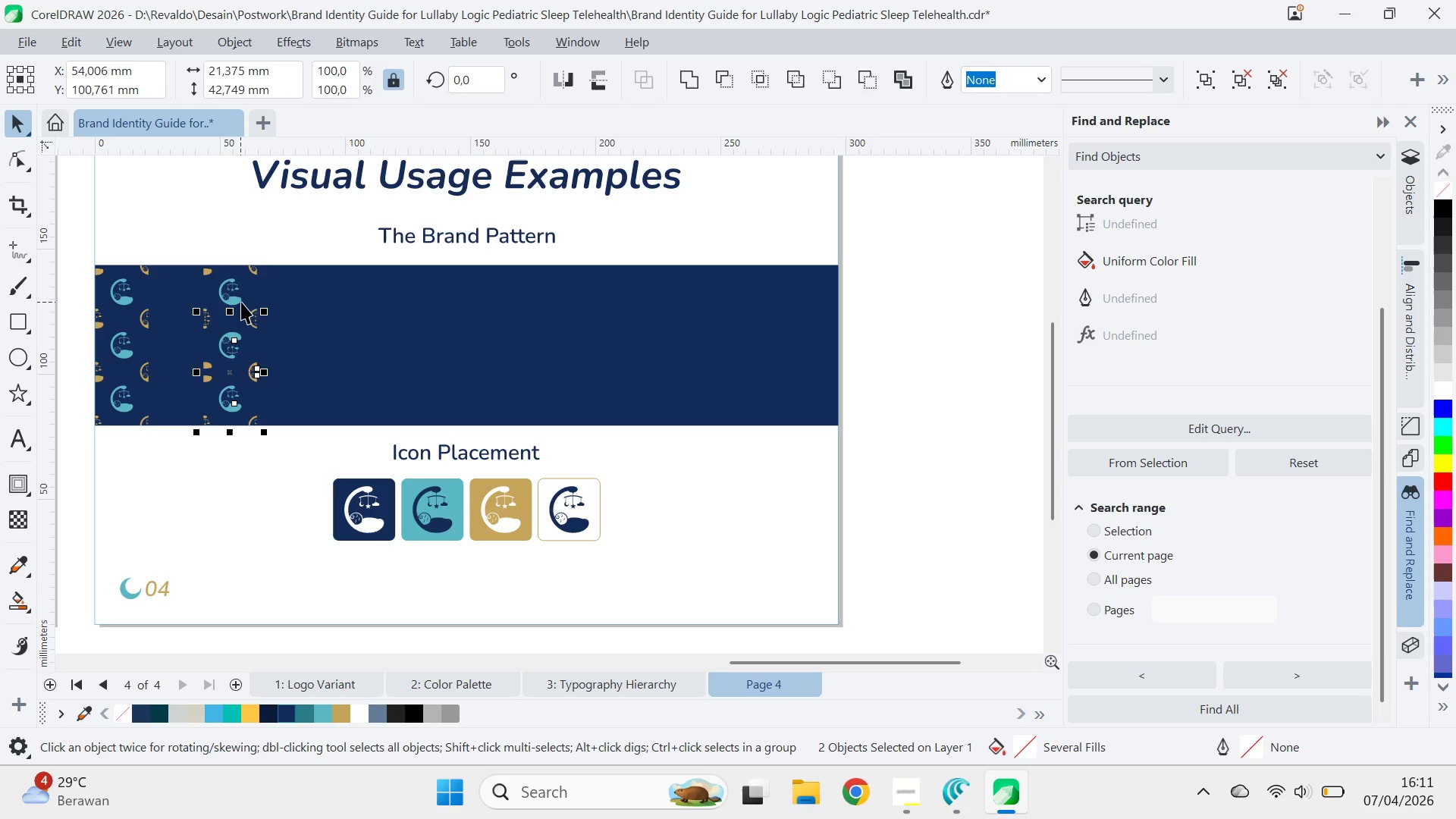 
key(Shift+ShiftLeft)
 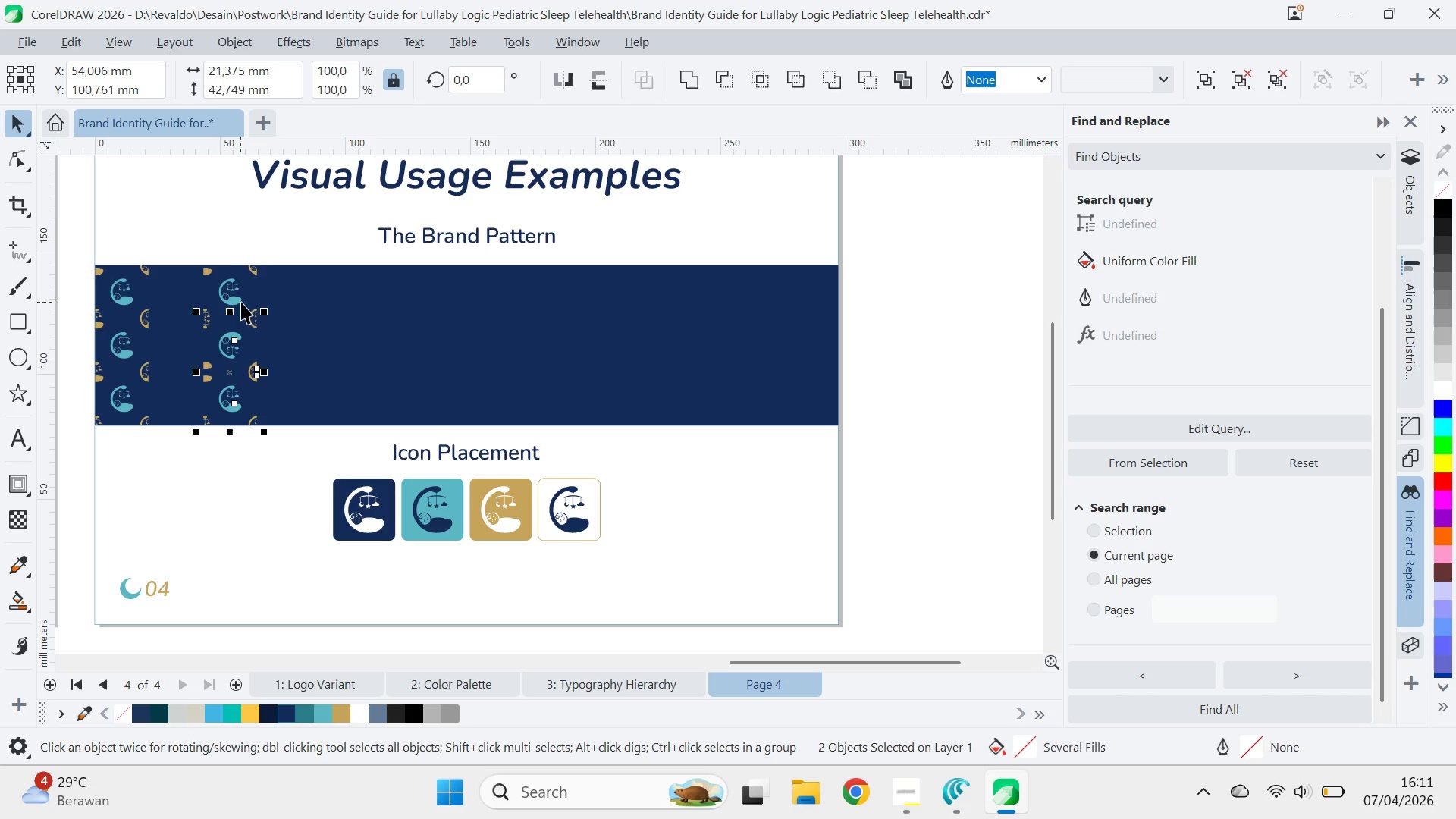 
key(Shift+ShiftLeft)
 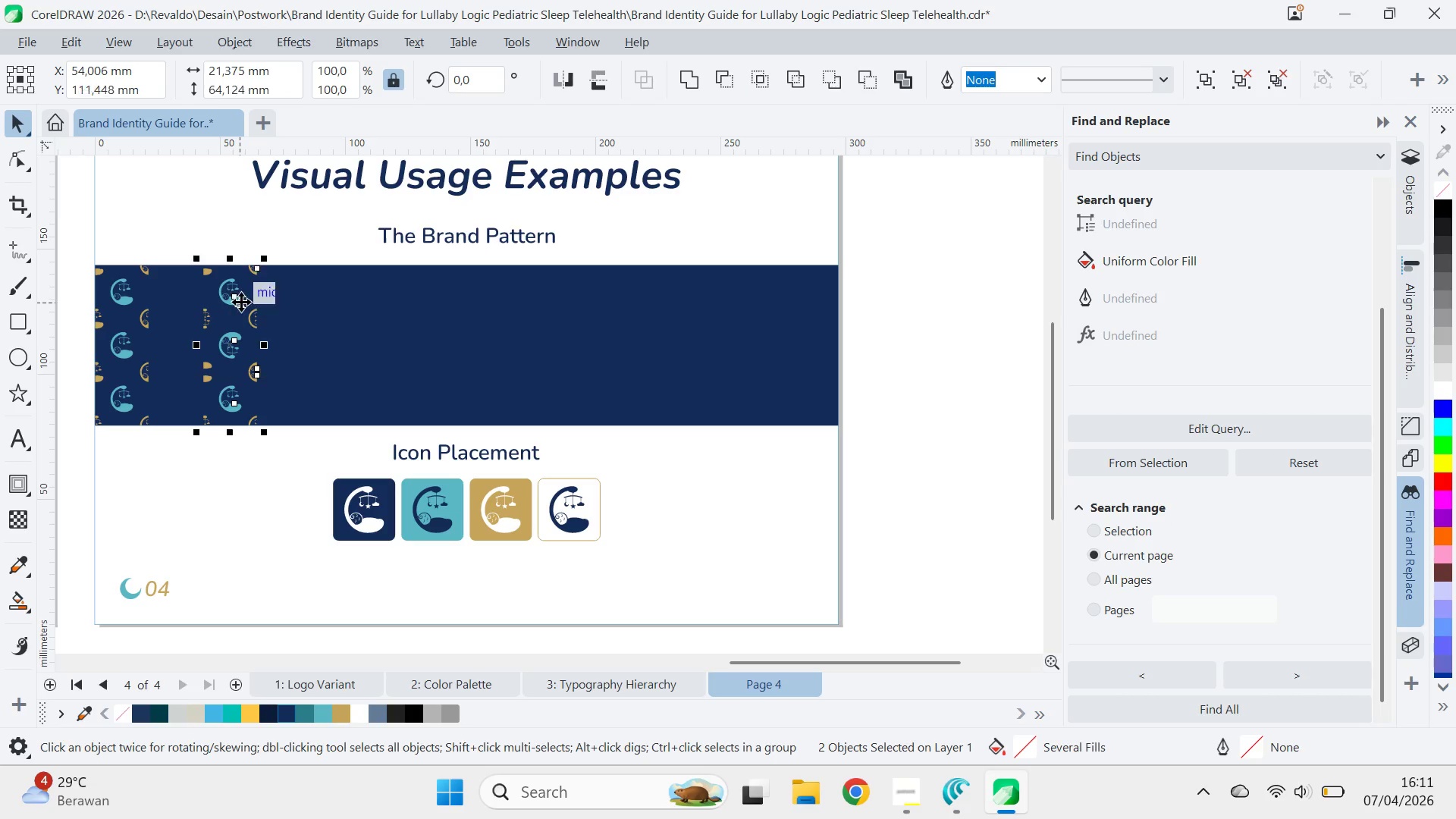 
key(Shift+ShiftLeft)
 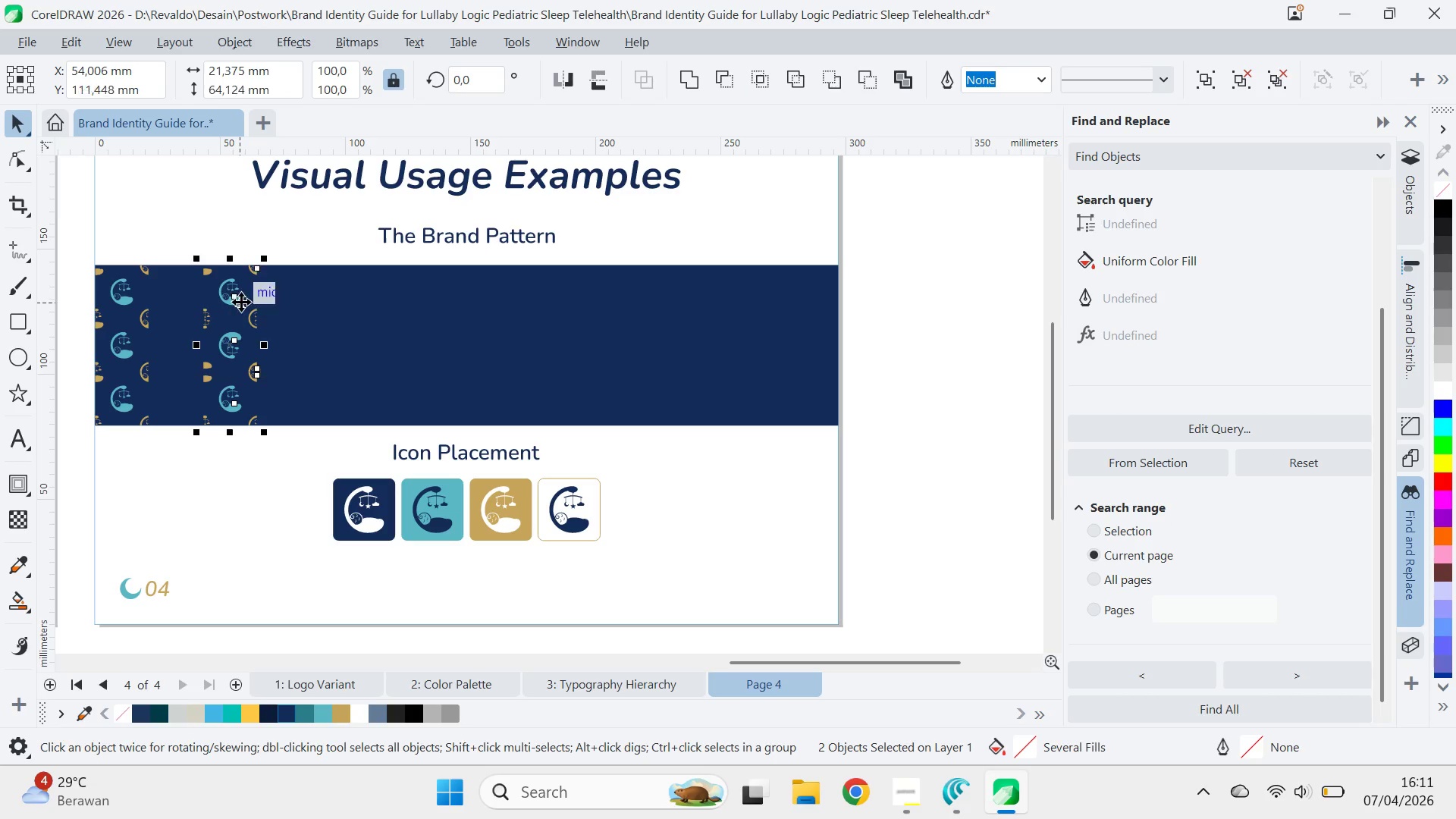 
key(Shift+ShiftLeft)
 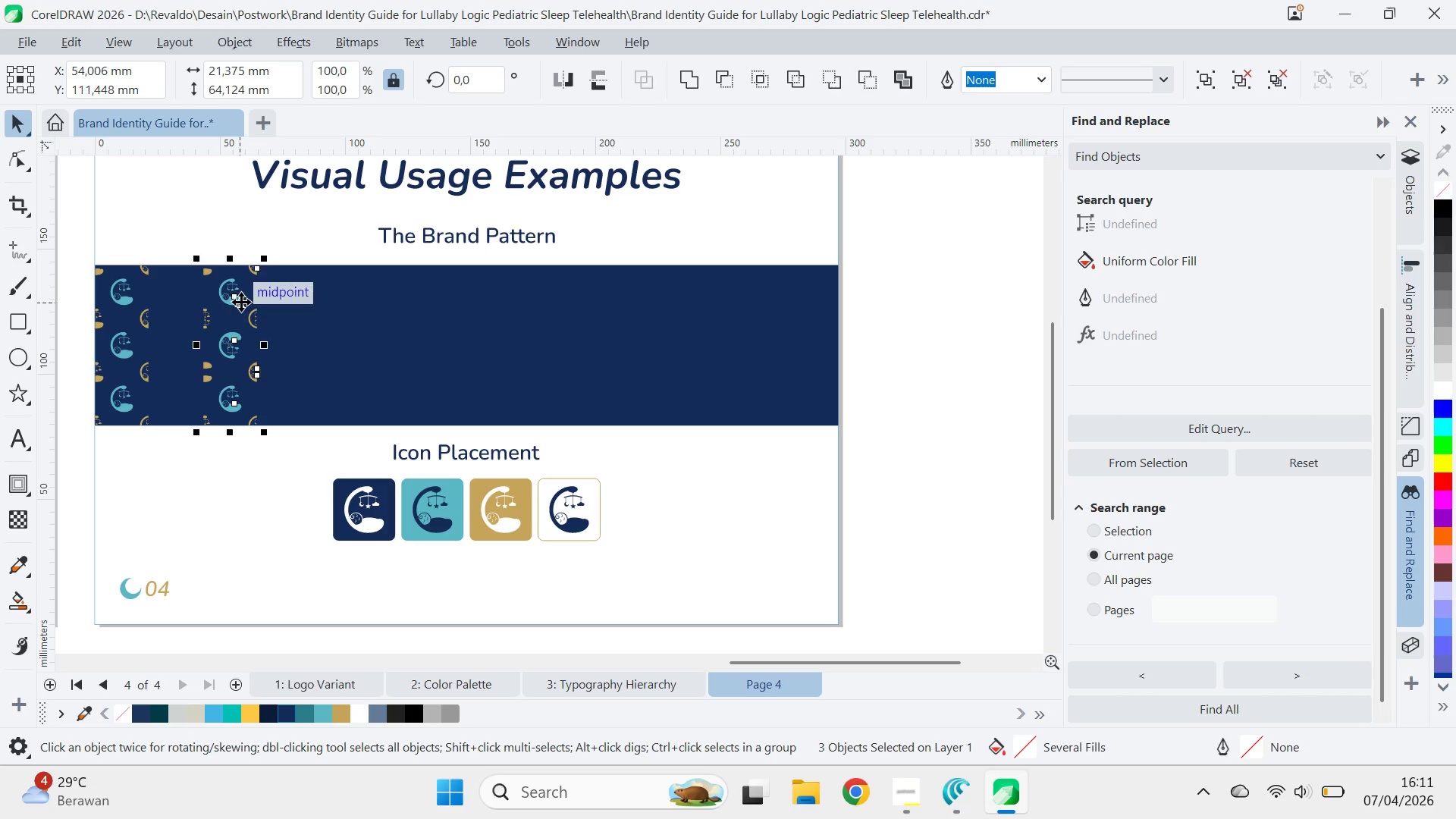 
key(Shift+ShiftLeft)
 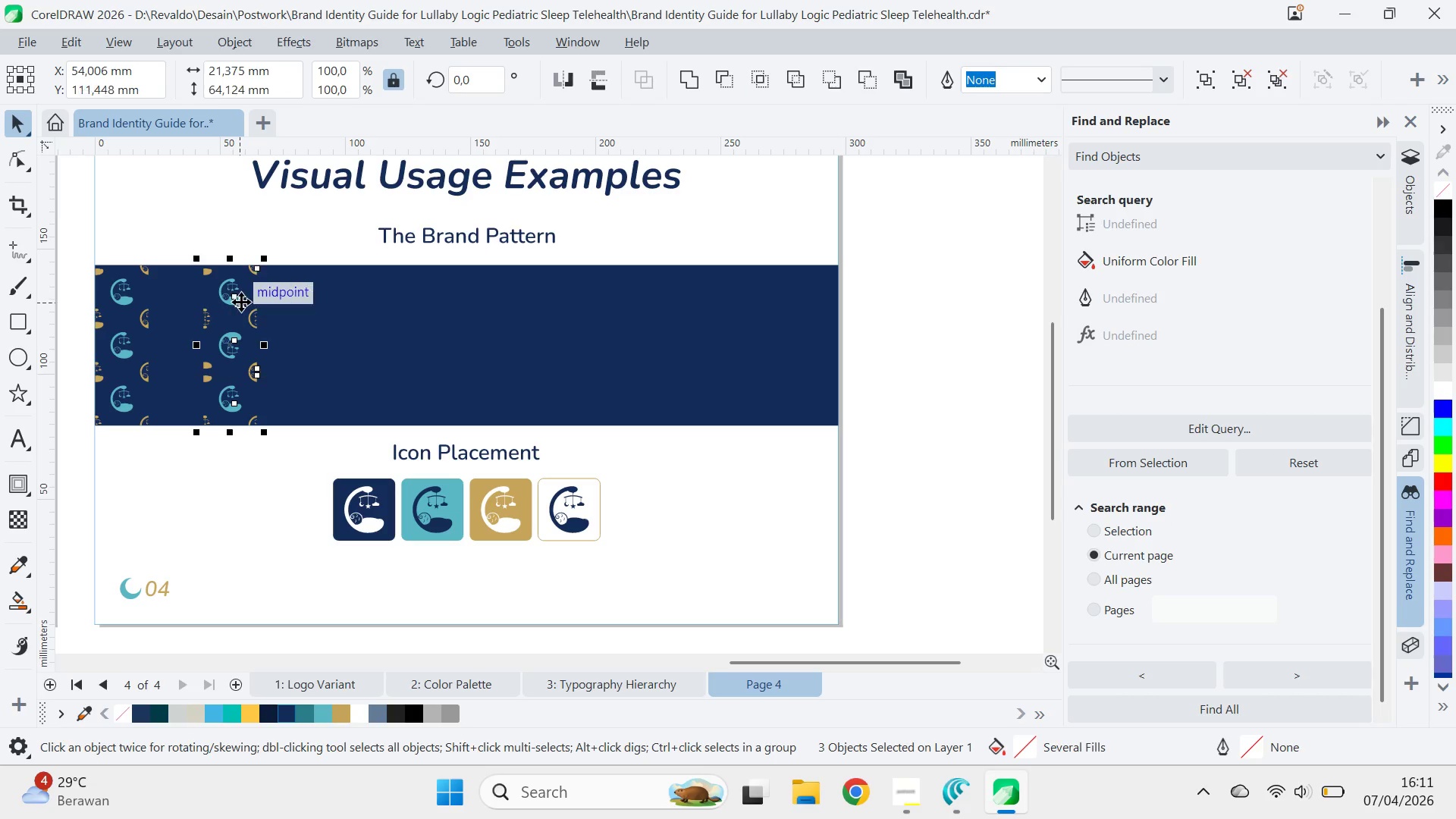 
key(Shift+ShiftLeft)
 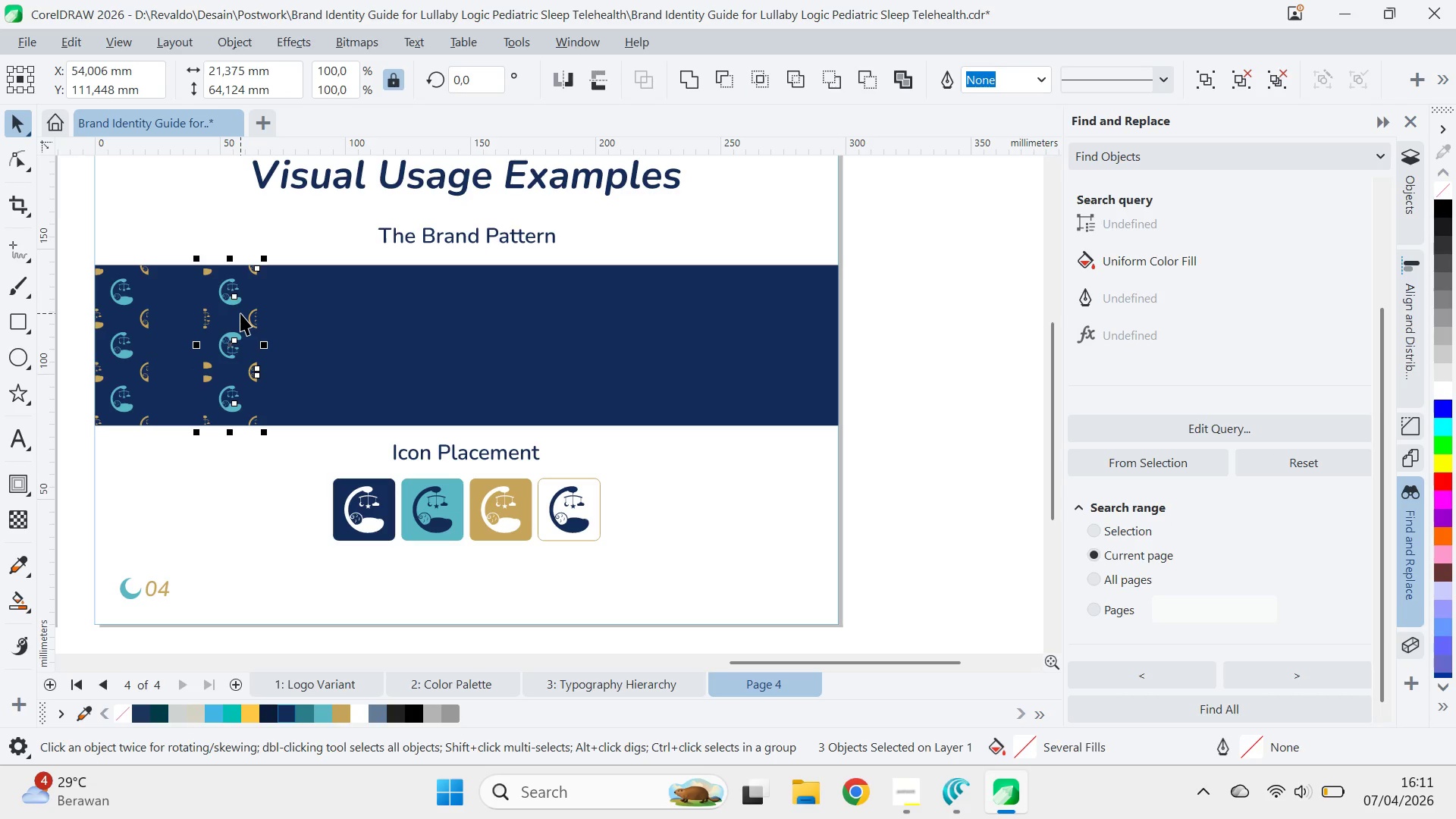 
key(Delete)
 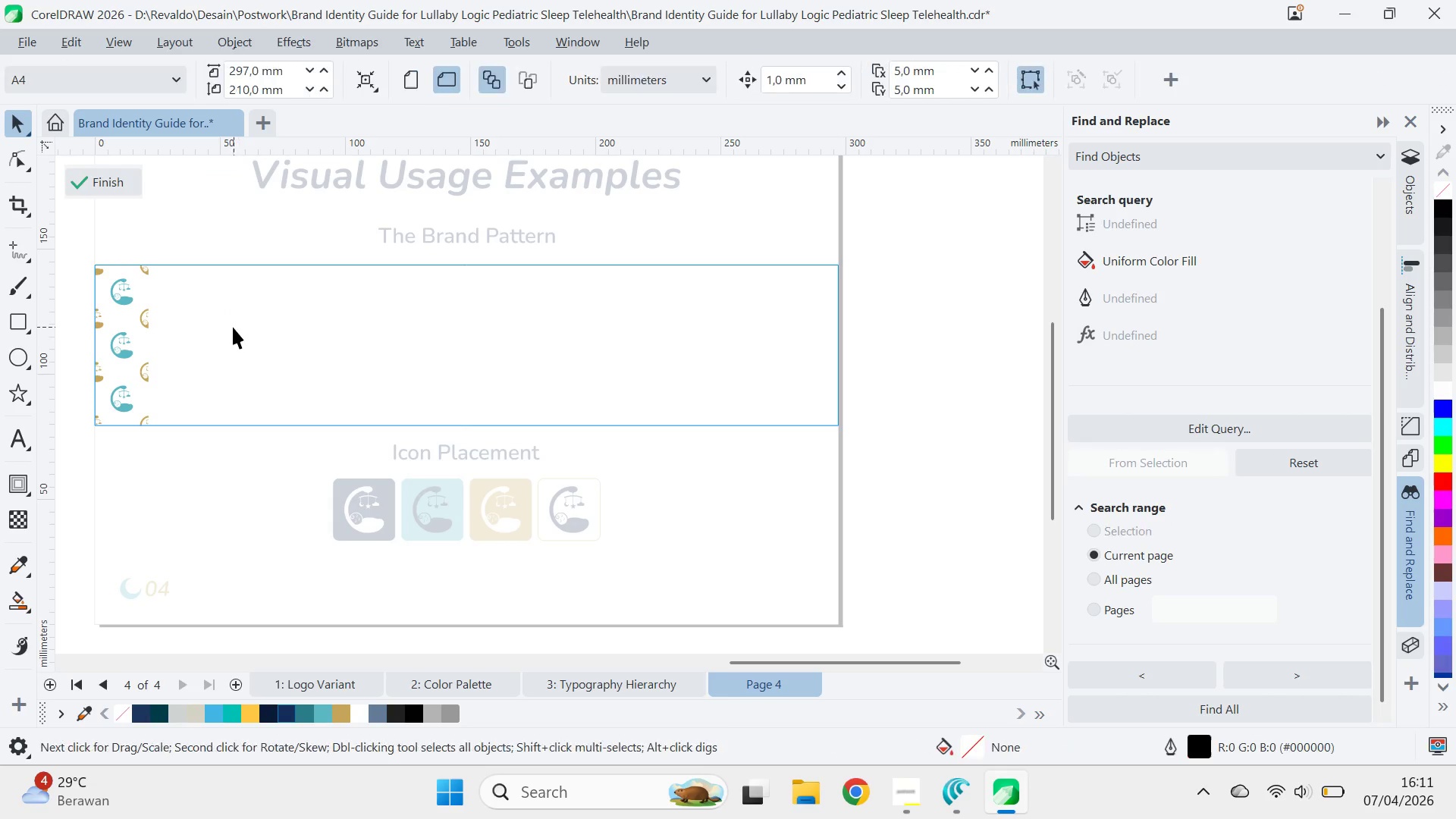 
left_click_drag(start_coordinate=[209, 237], to_coordinate=[60, 504])
 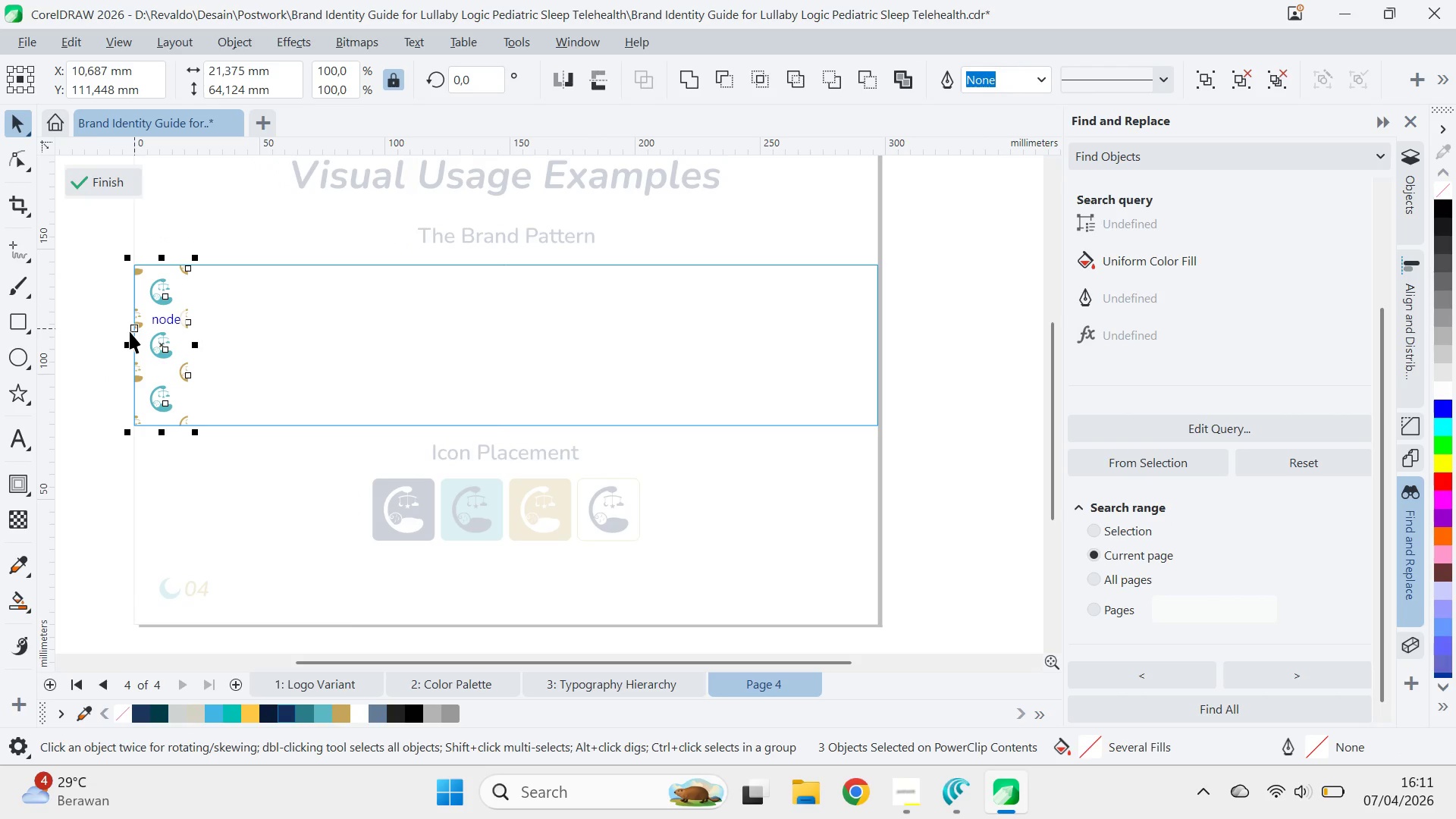 
left_click_drag(start_coordinate=[130, 331], to_coordinate=[194, 330])
 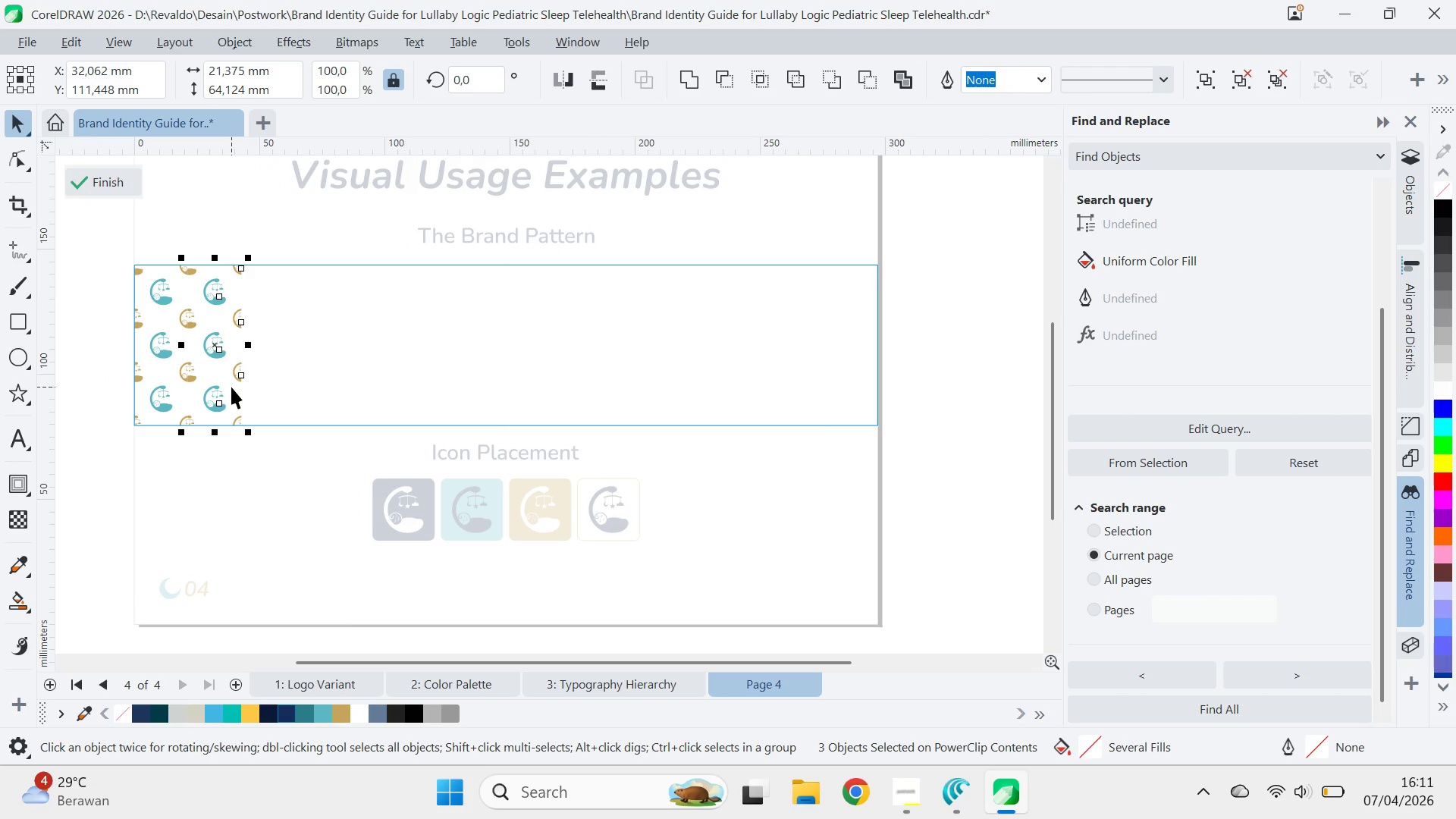 
hold_key(key=ShiftLeft, duration=1.5)
 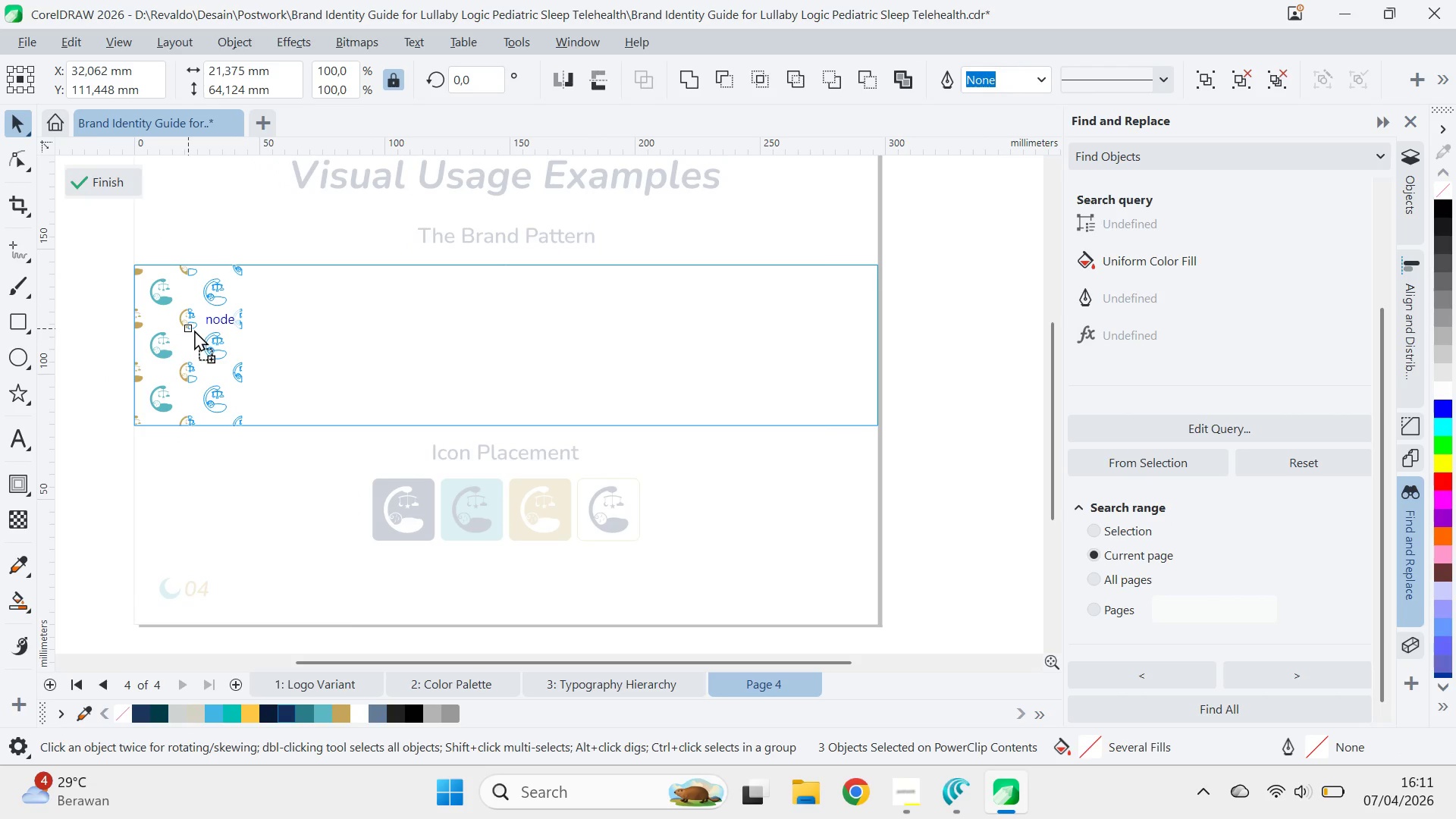 
hold_key(key=ShiftLeft, duration=0.89)
right_click([194, 330])
 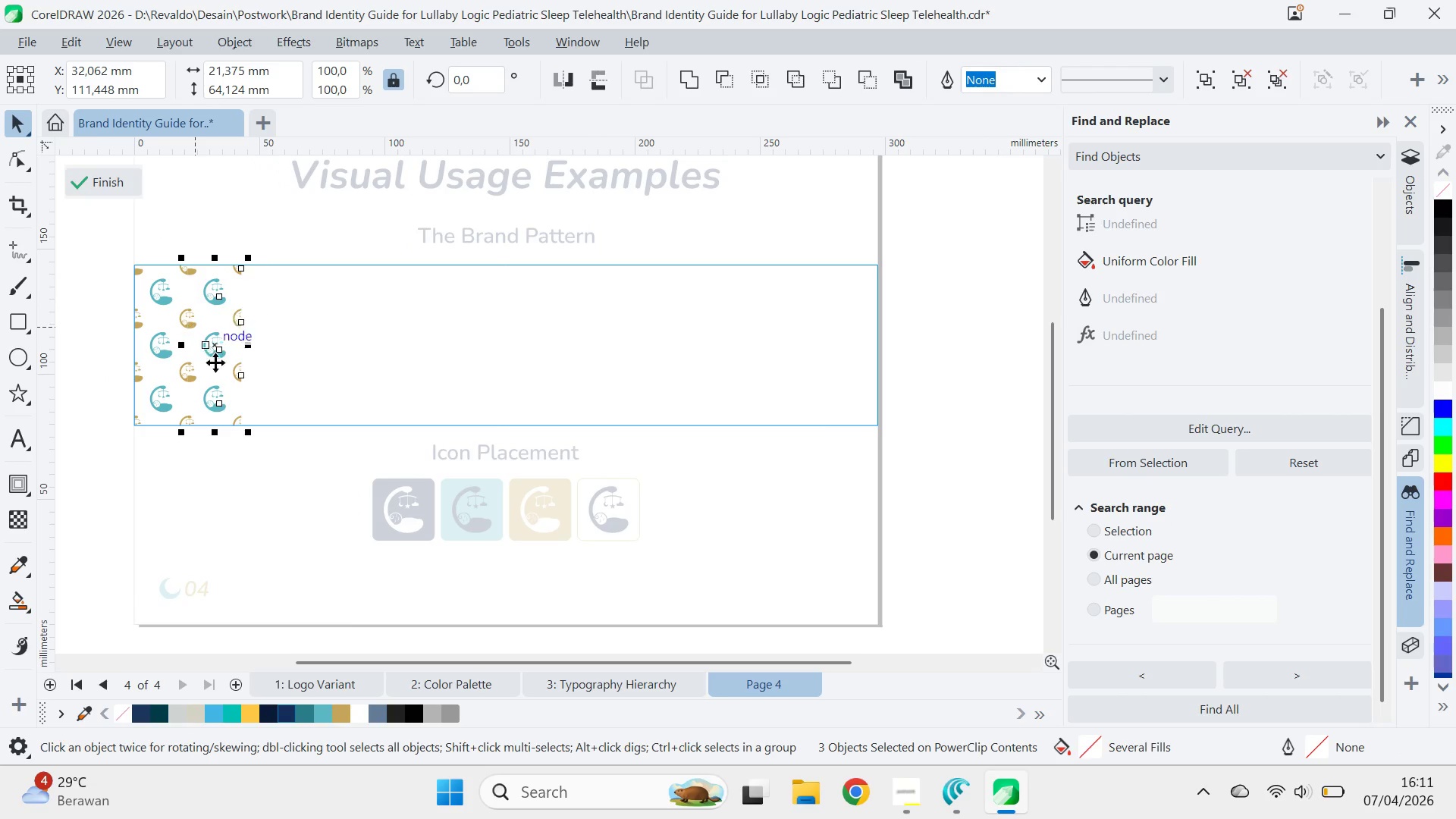 
left_click([194, 330])
 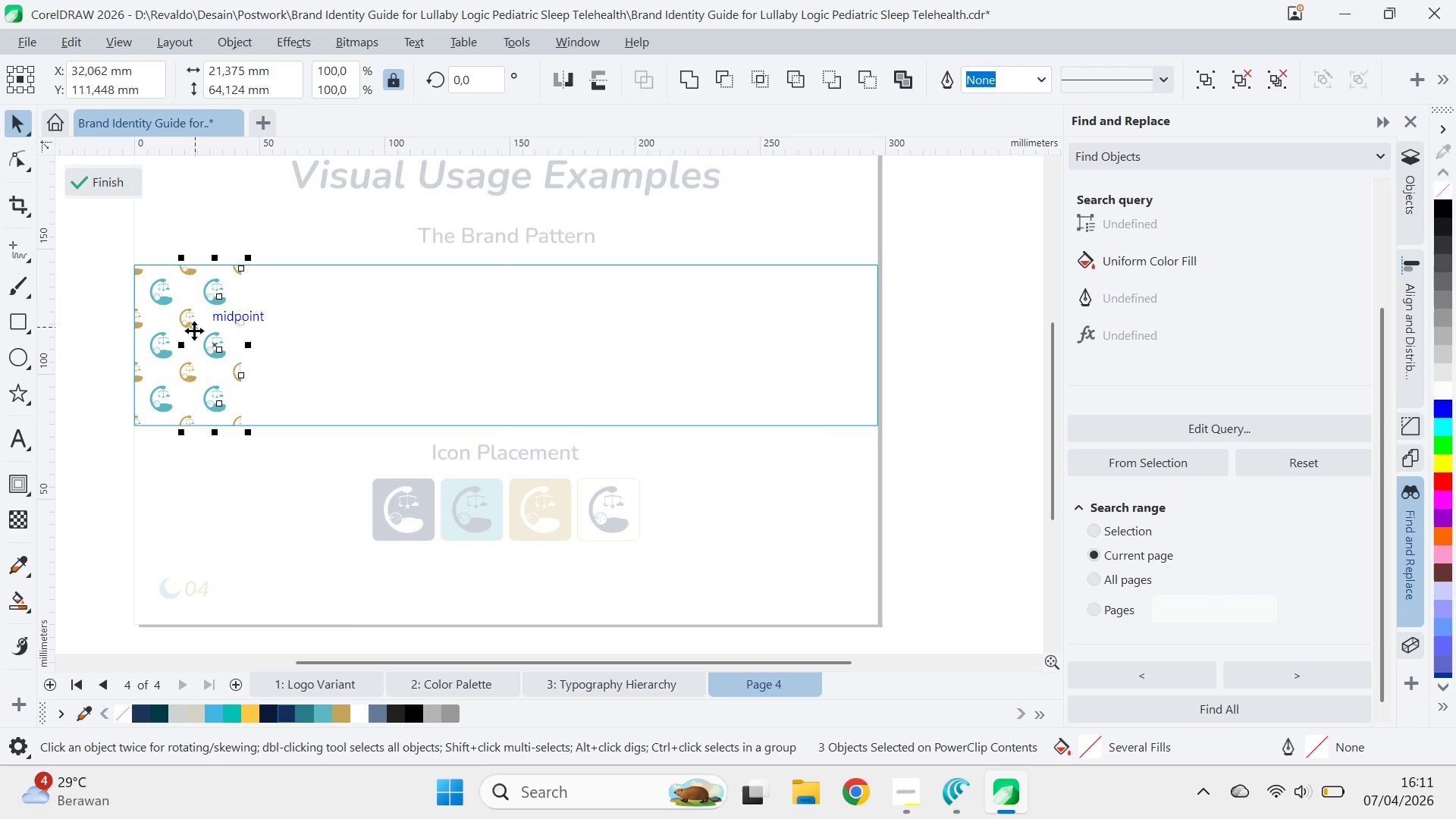 
key(Control+D)
 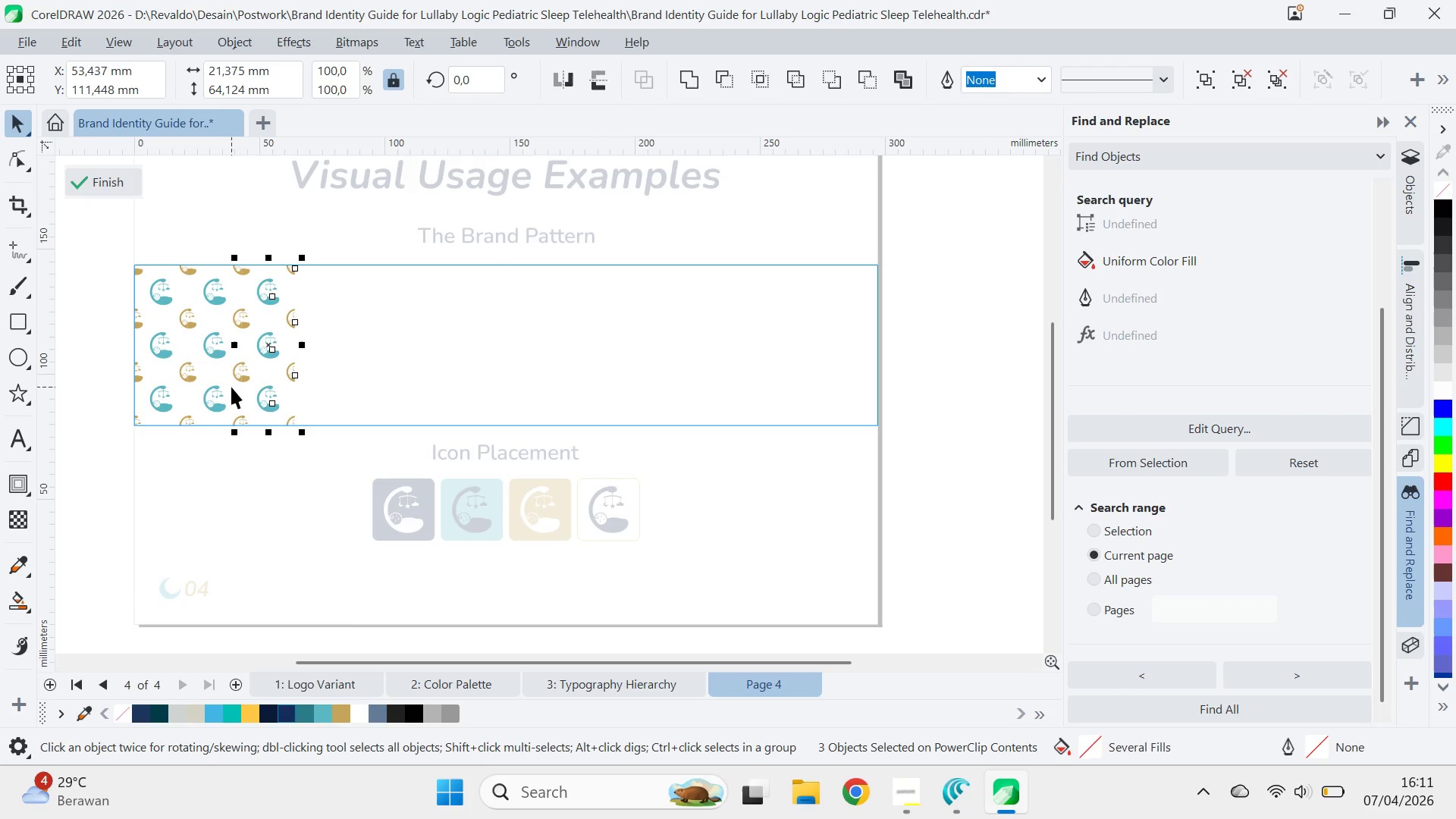 
key(Control+D)
 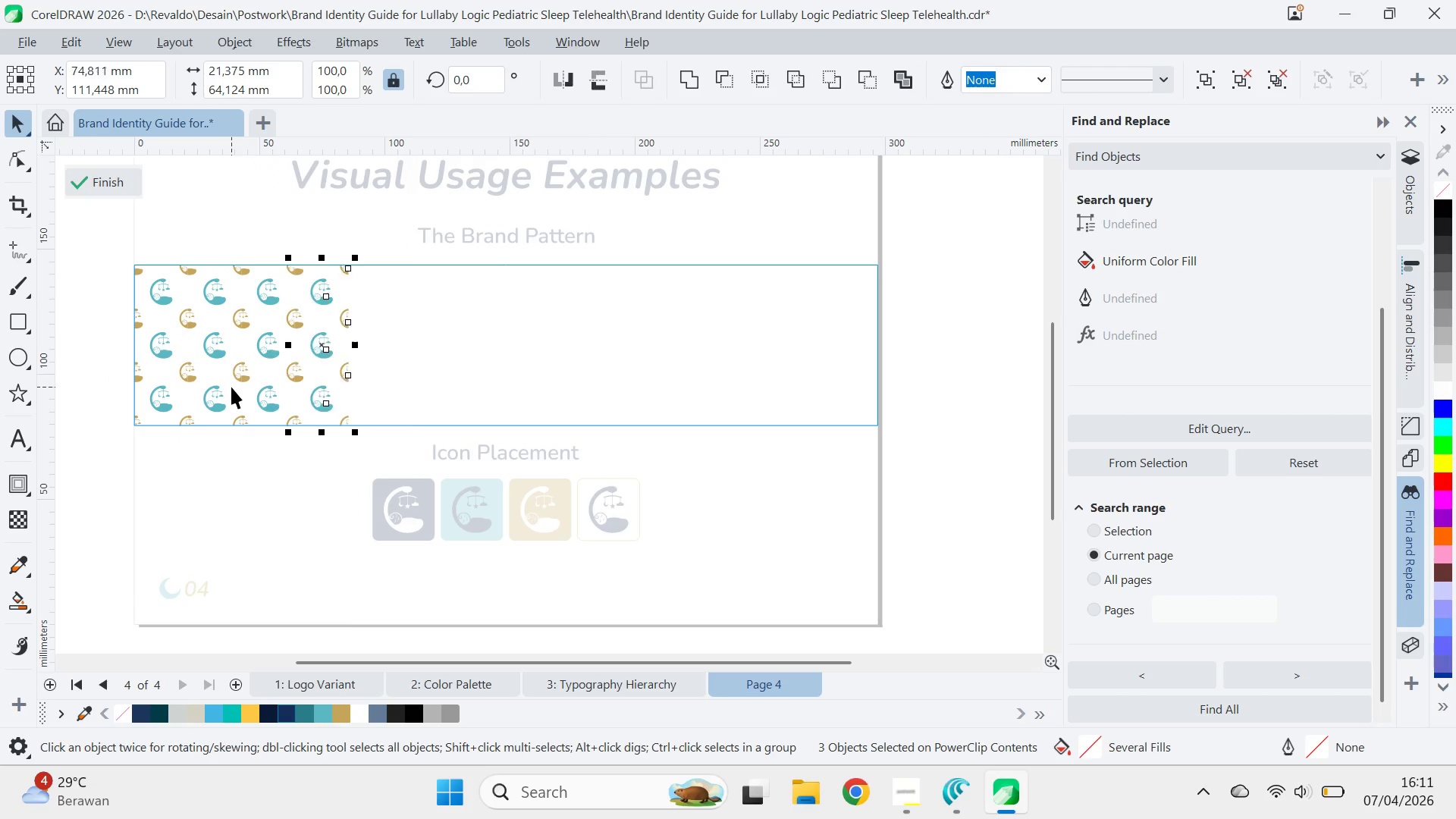 
hold_key(key=D, duration=0.81)
 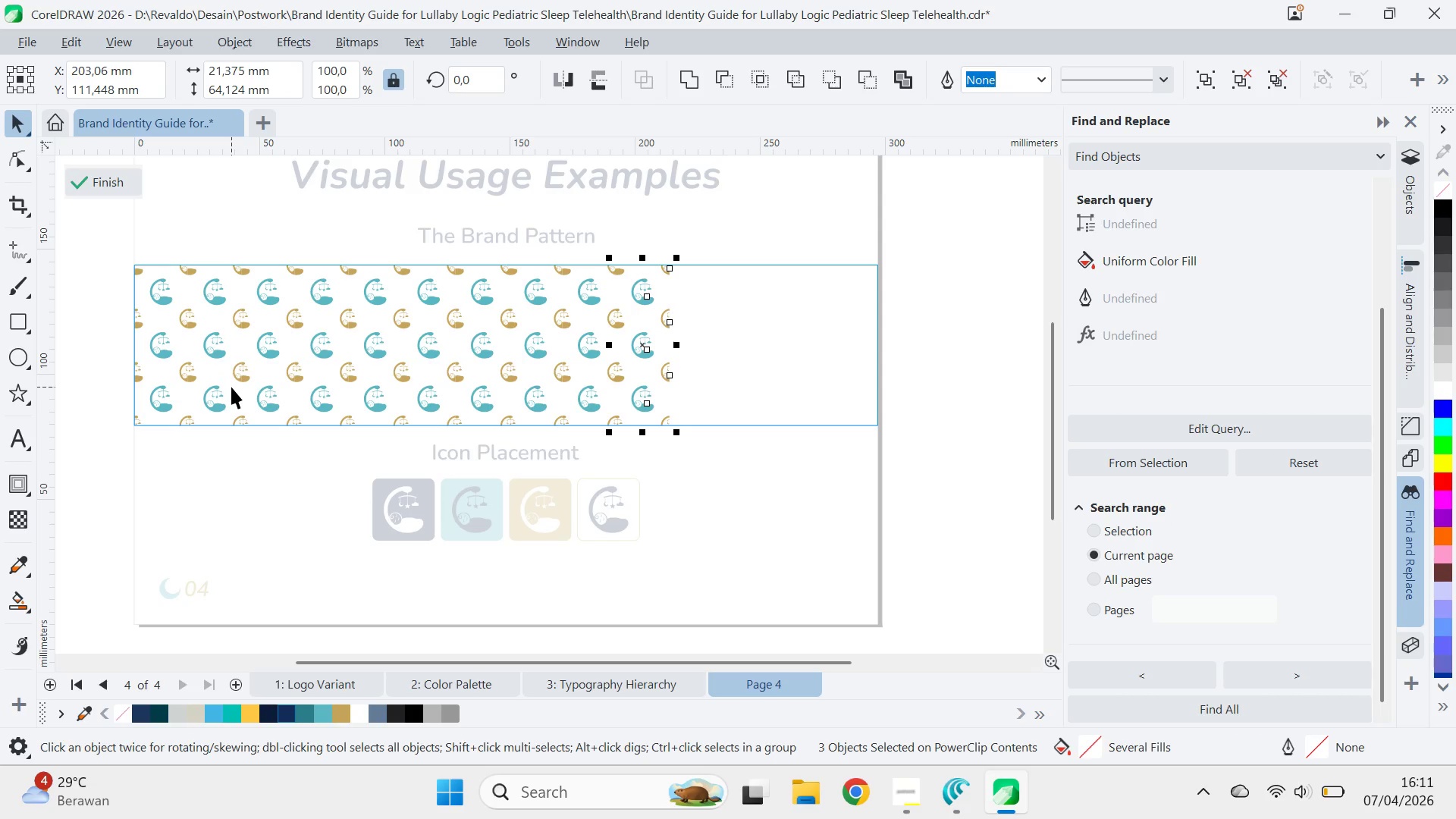 
key(Control+D)
 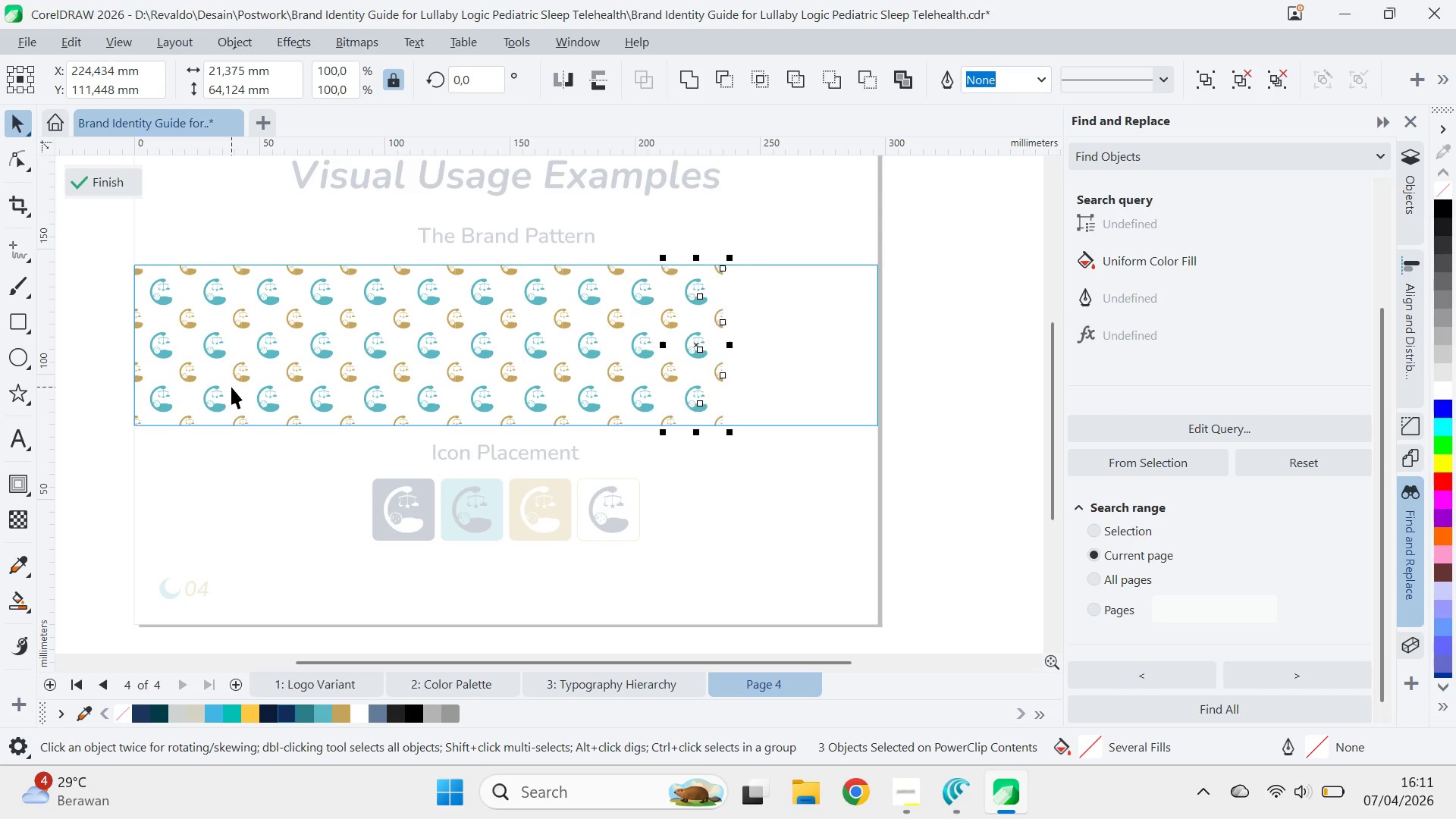 
key(Control+D)
 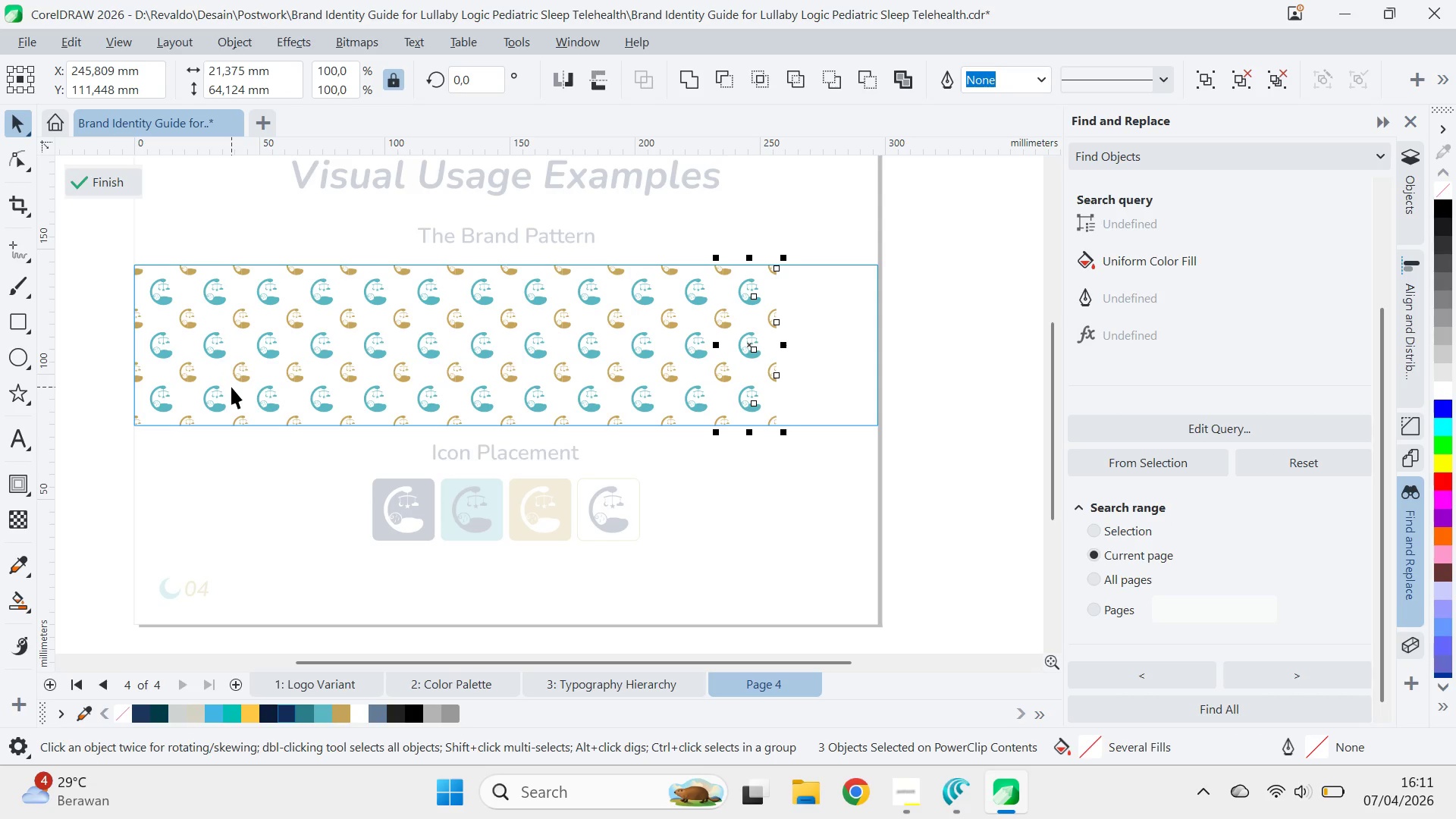 
key(Control+D)
 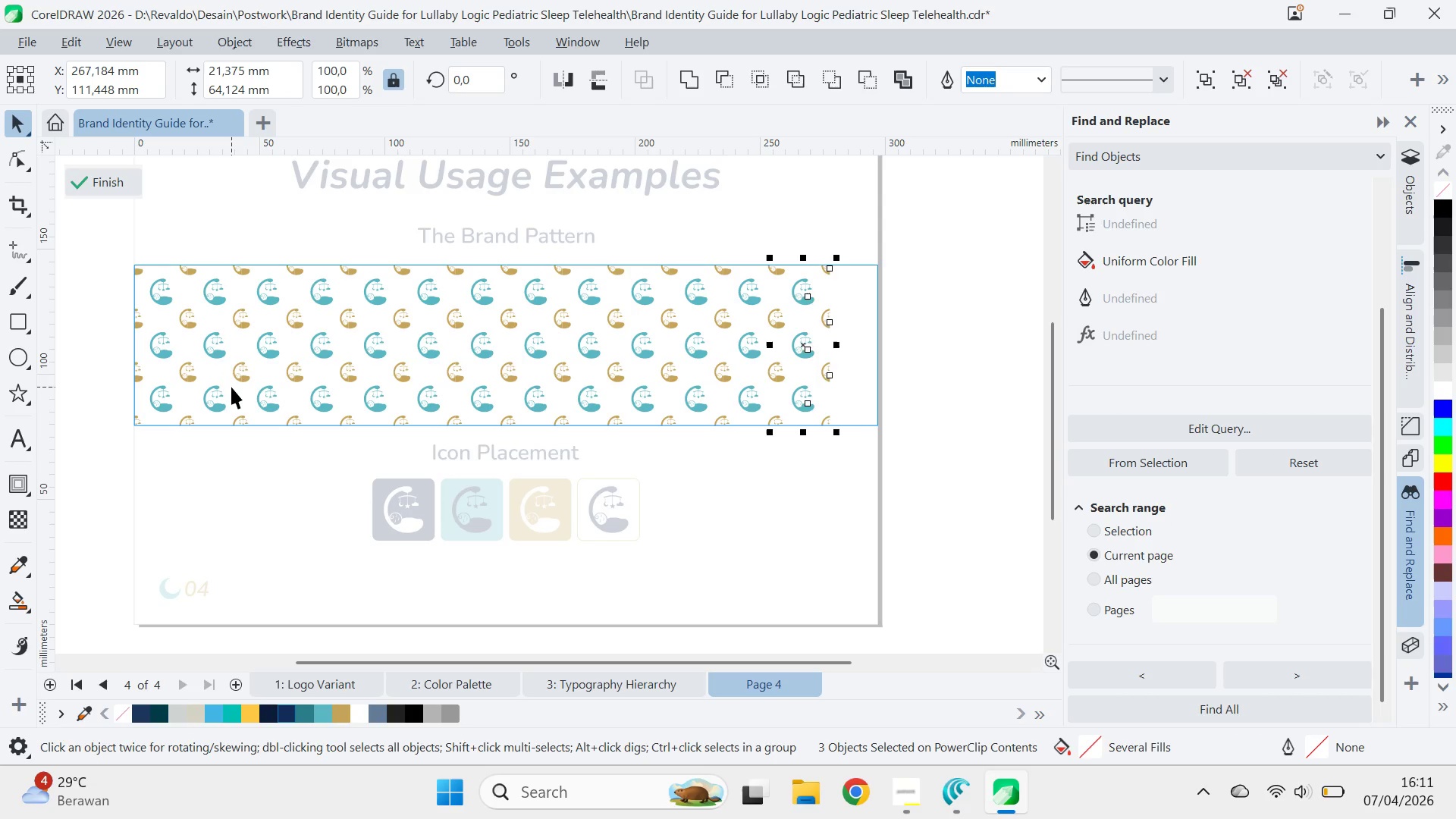 
key(Control+D)
 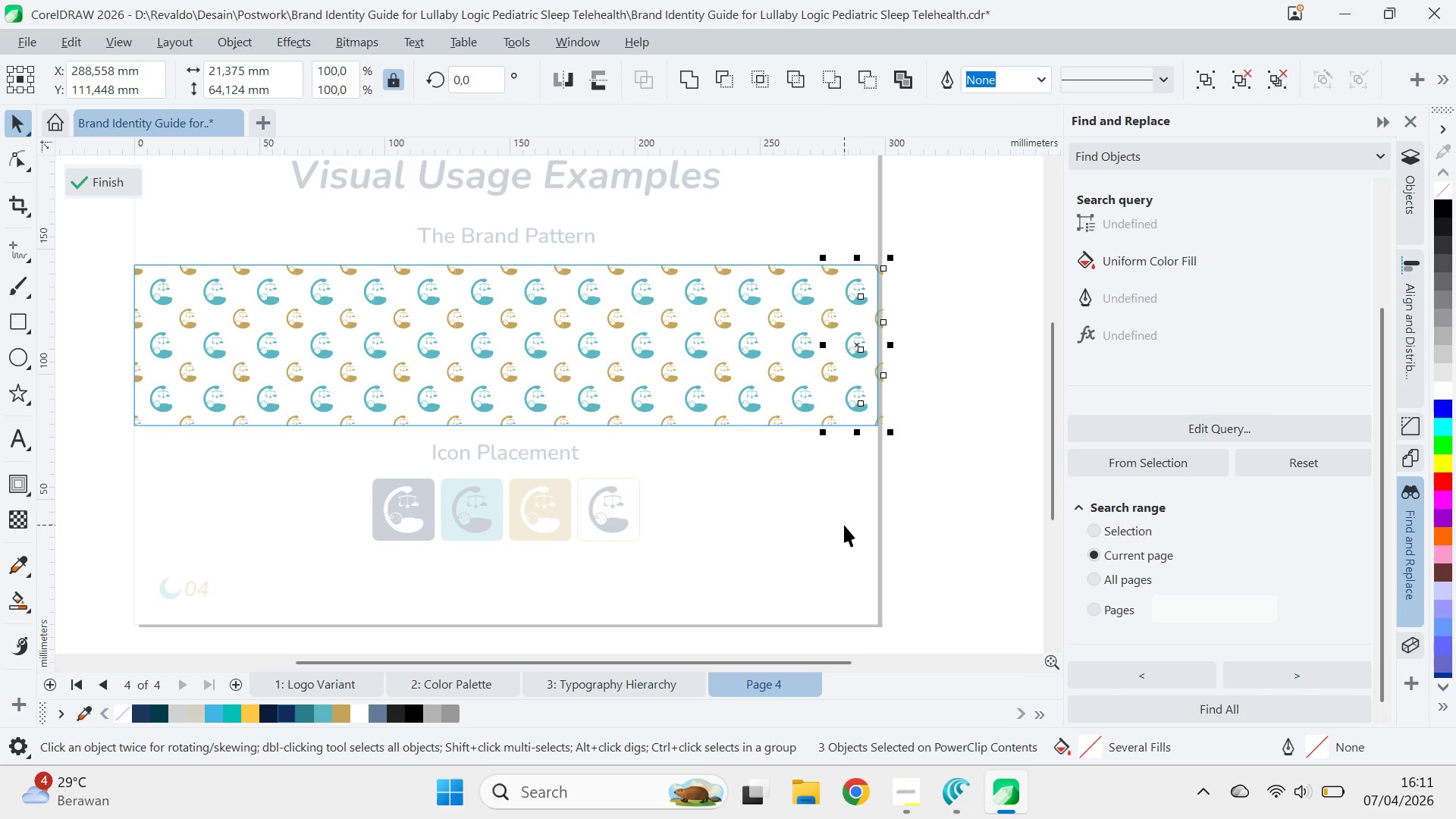 
wait(13.09)
 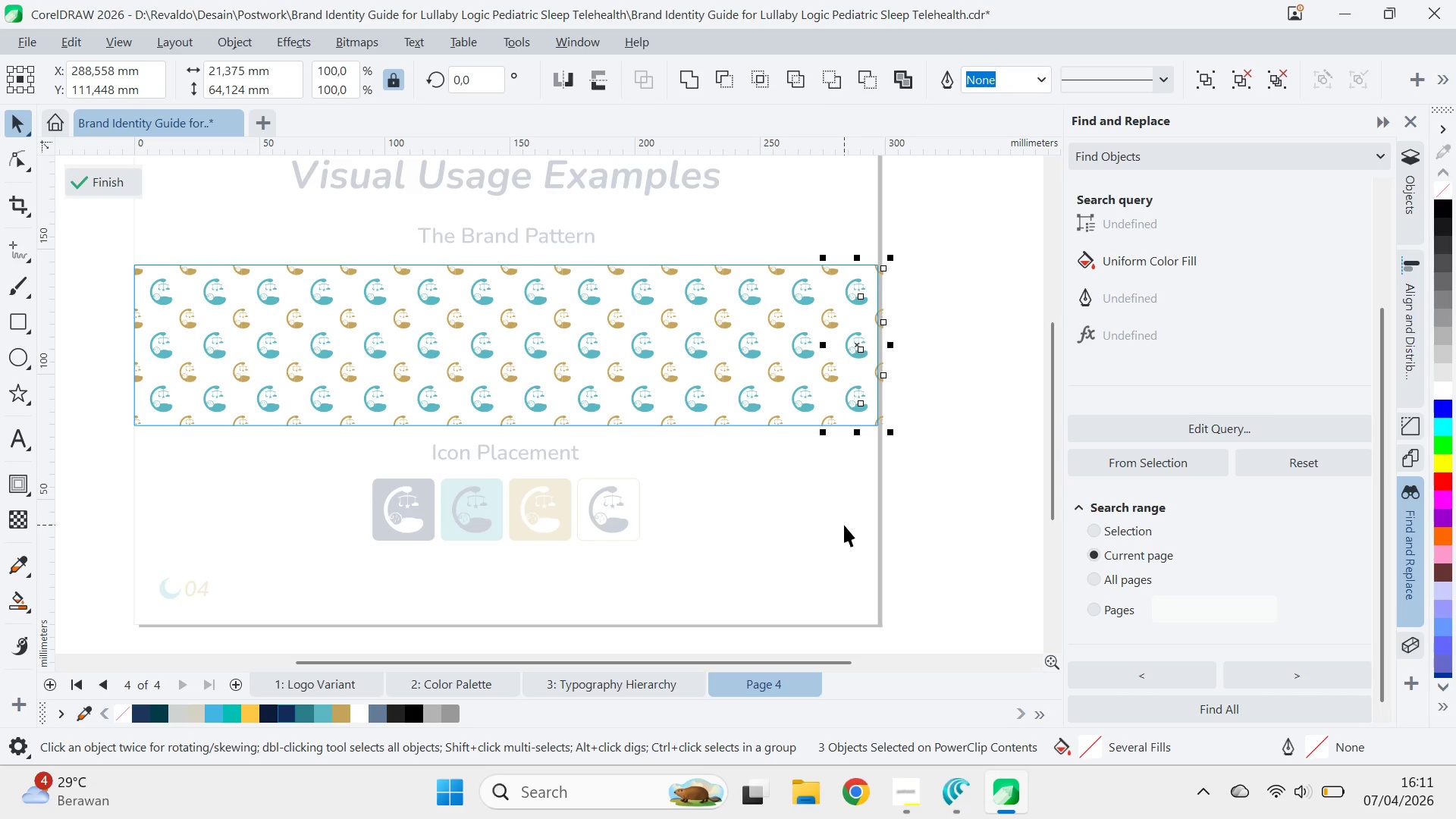 
key(Delete)
 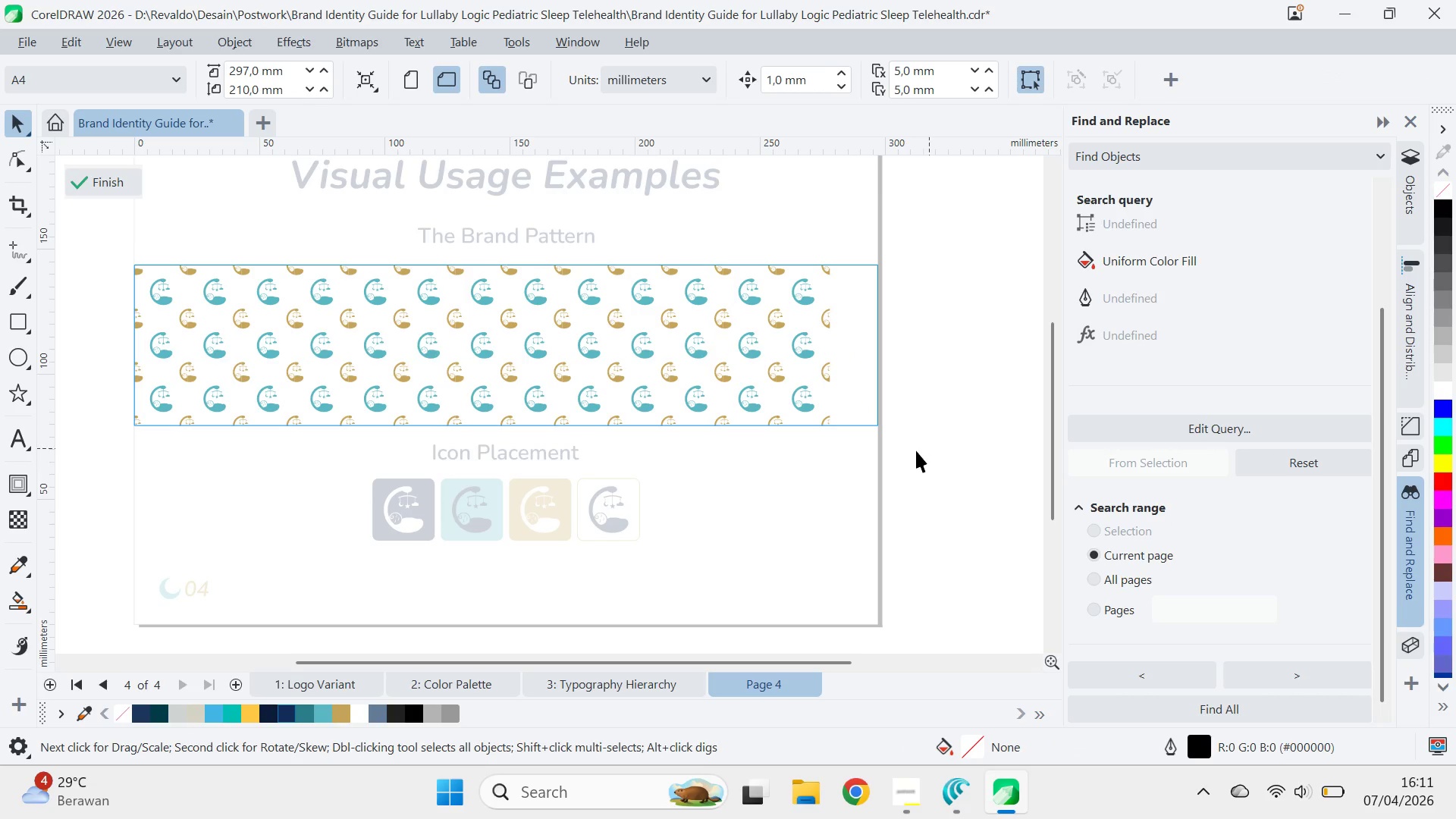 
mouse_move([147, 197])
 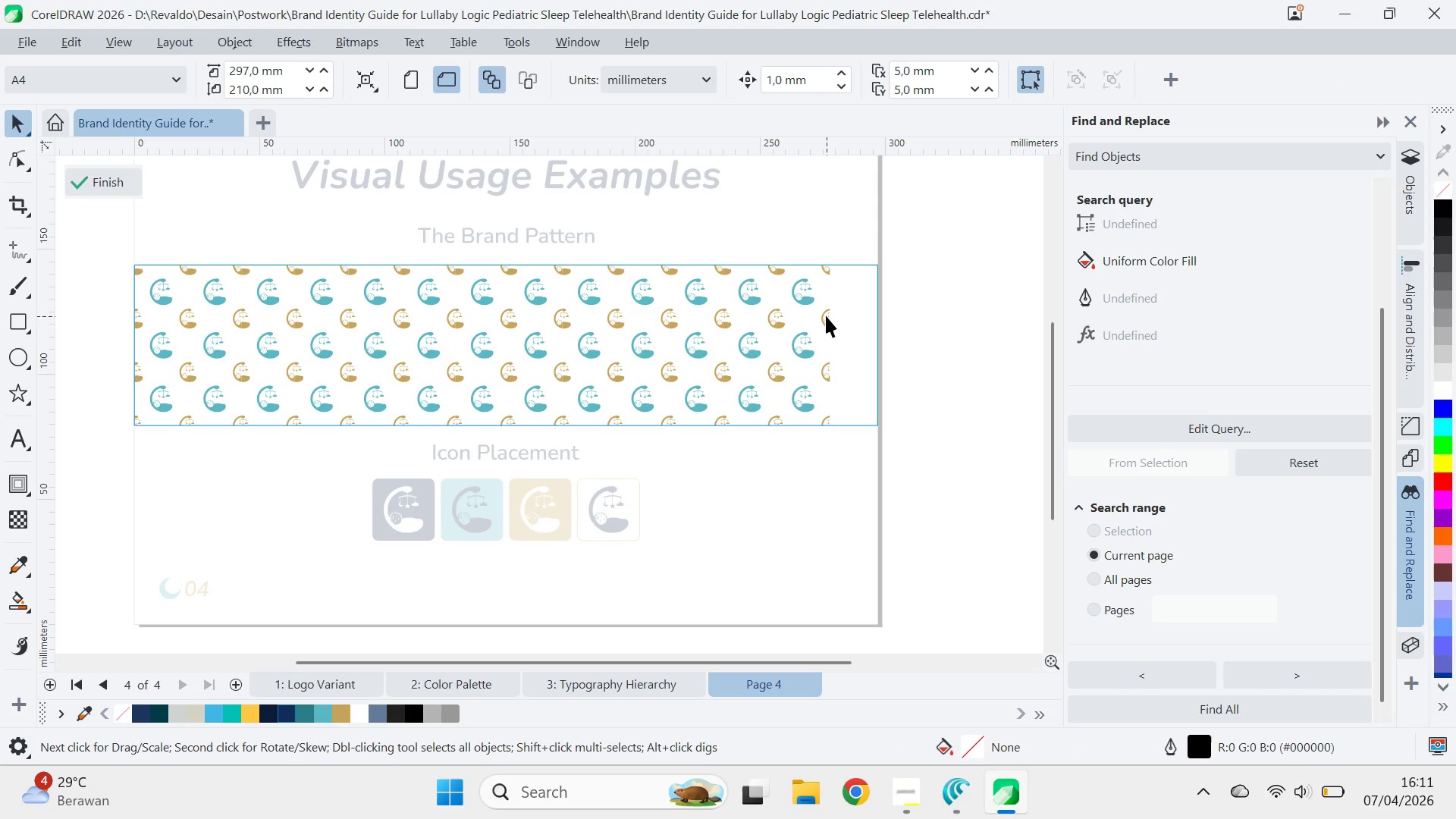 
left_click([825, 312])
 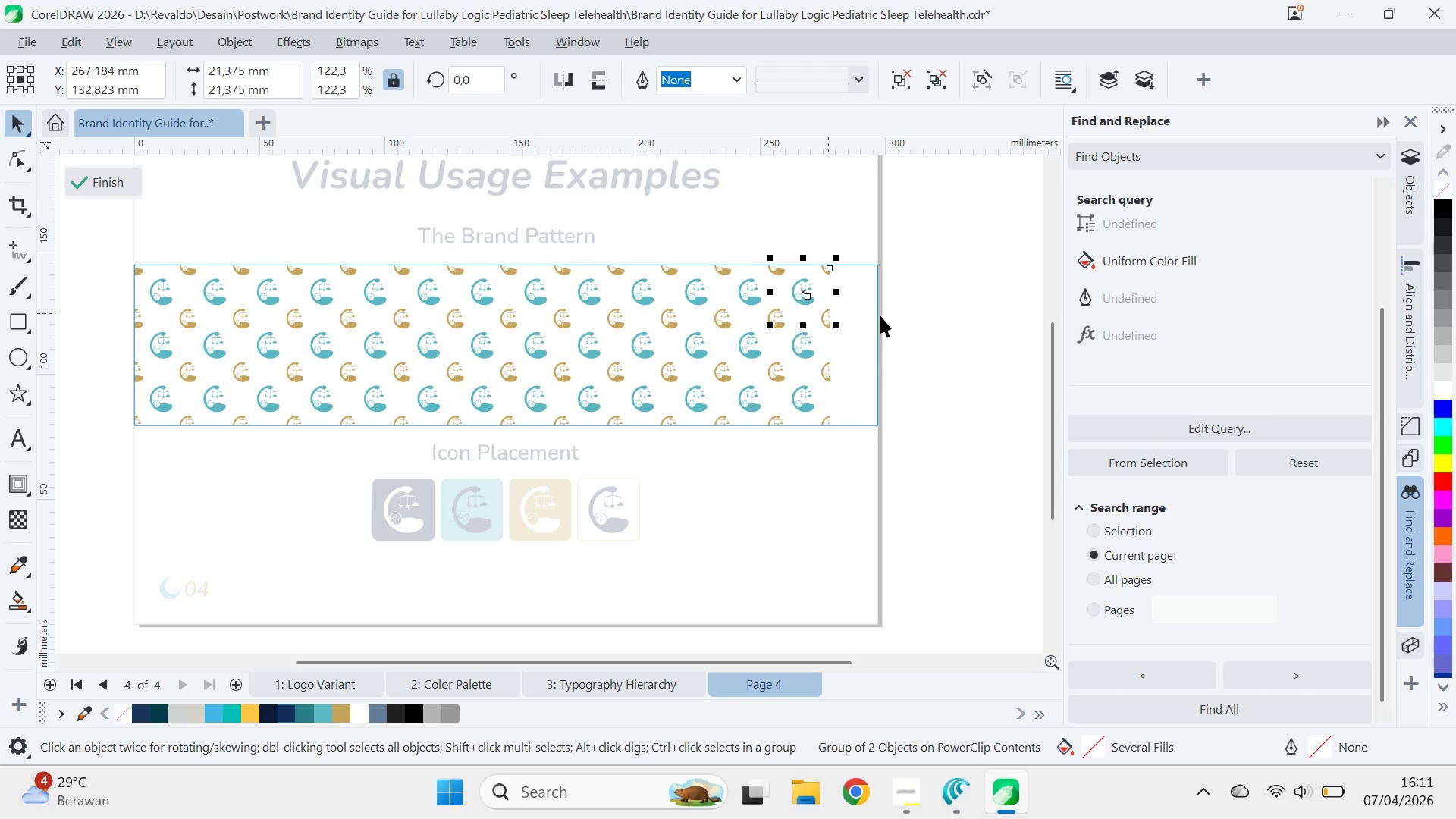 
key(Control+C)
 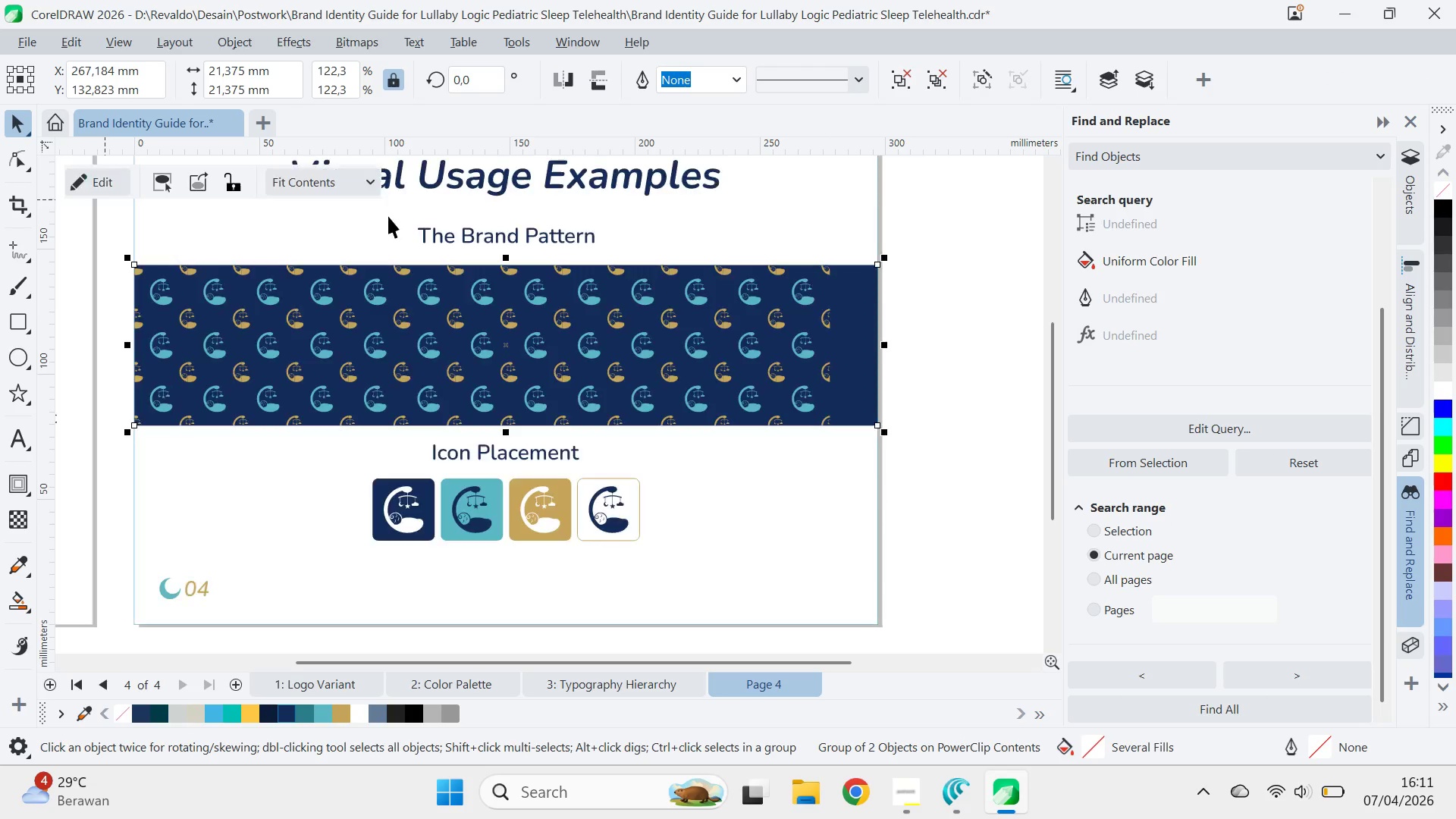 
left_click([906, 244])
 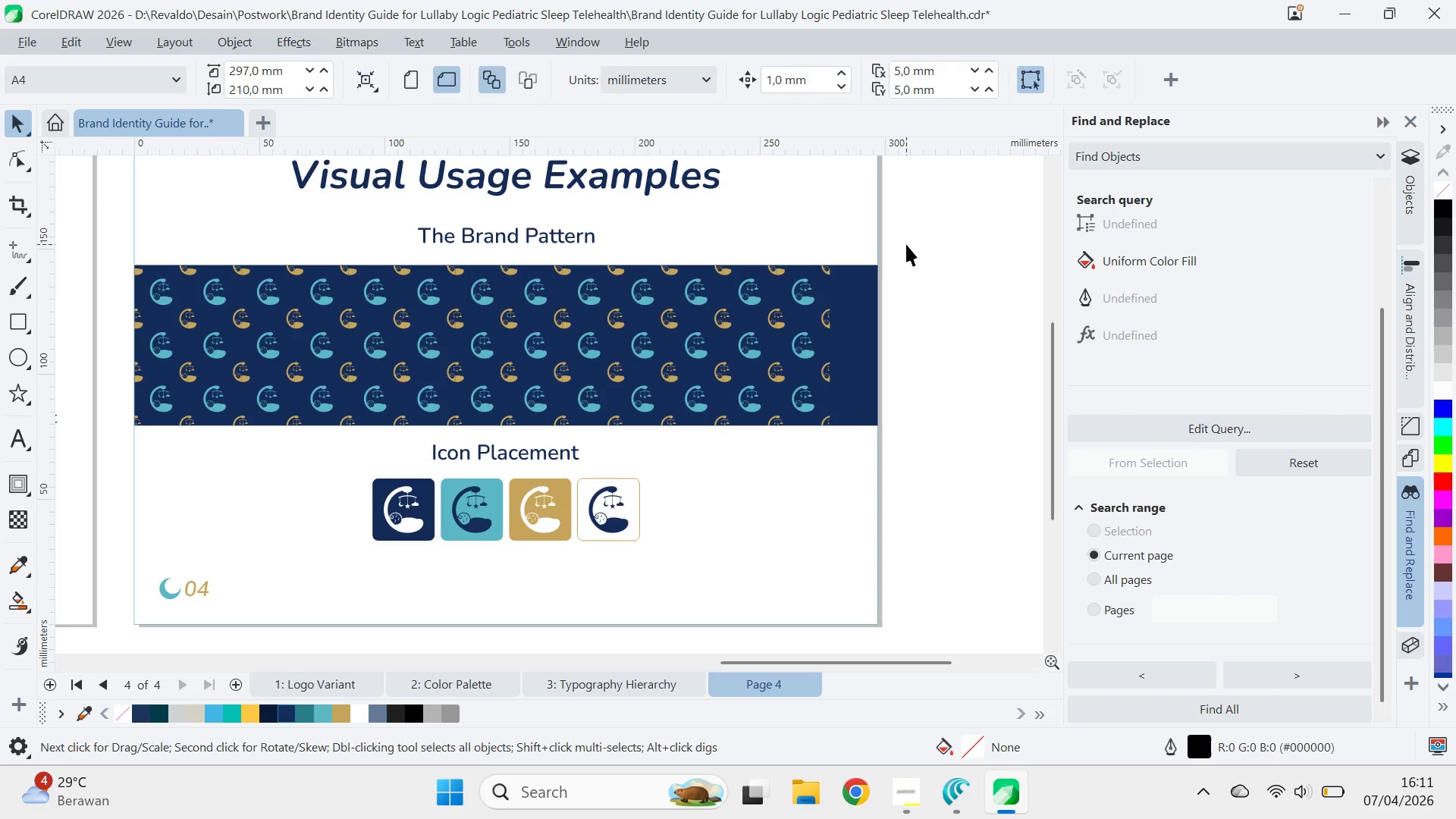 
key(Control+V)
 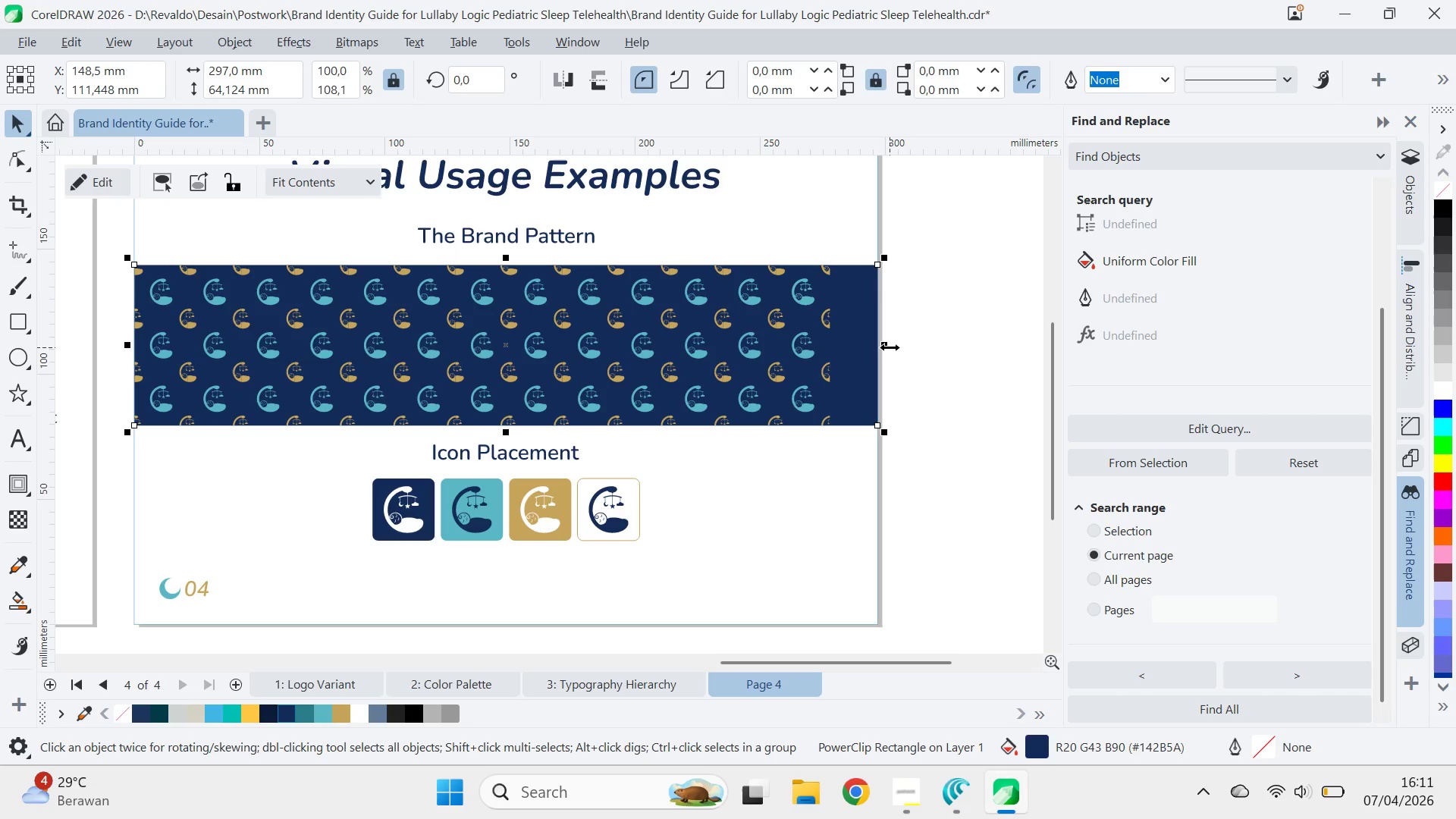 
left_click_drag(start_coordinate=[890, 347], to_coordinate=[843, 310])
 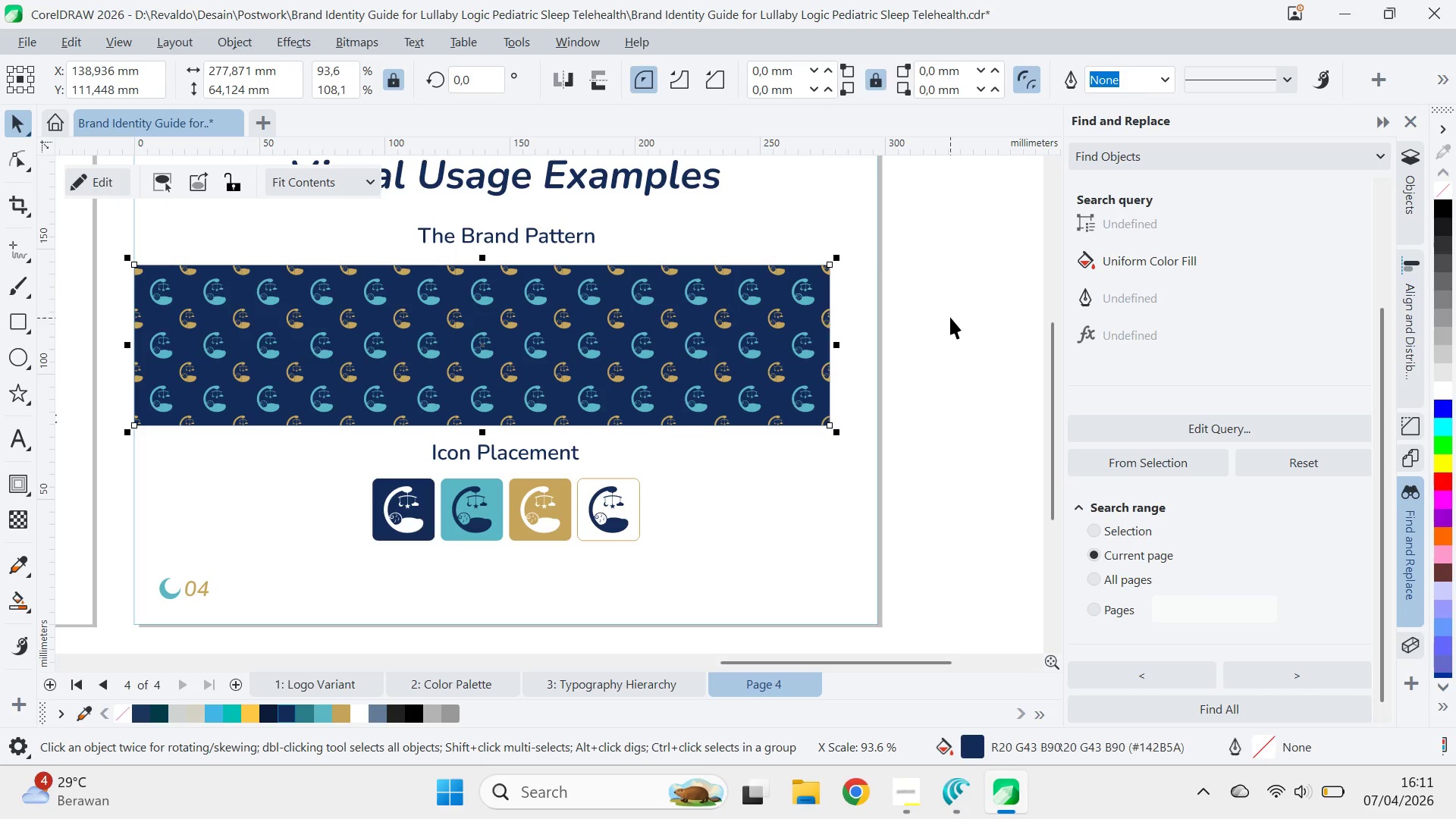 
left_click([951, 317])
 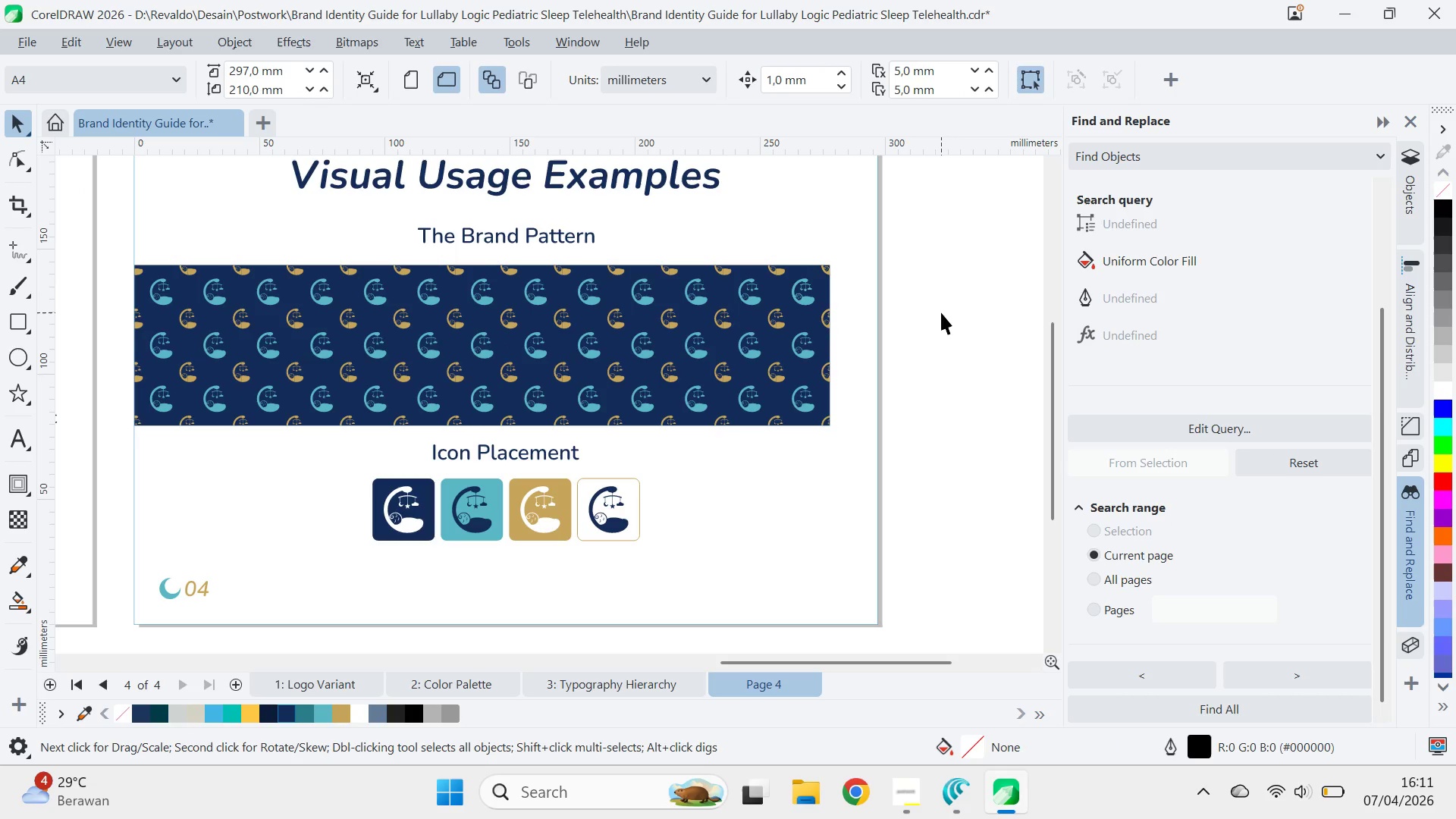 
key(Control+Z)
 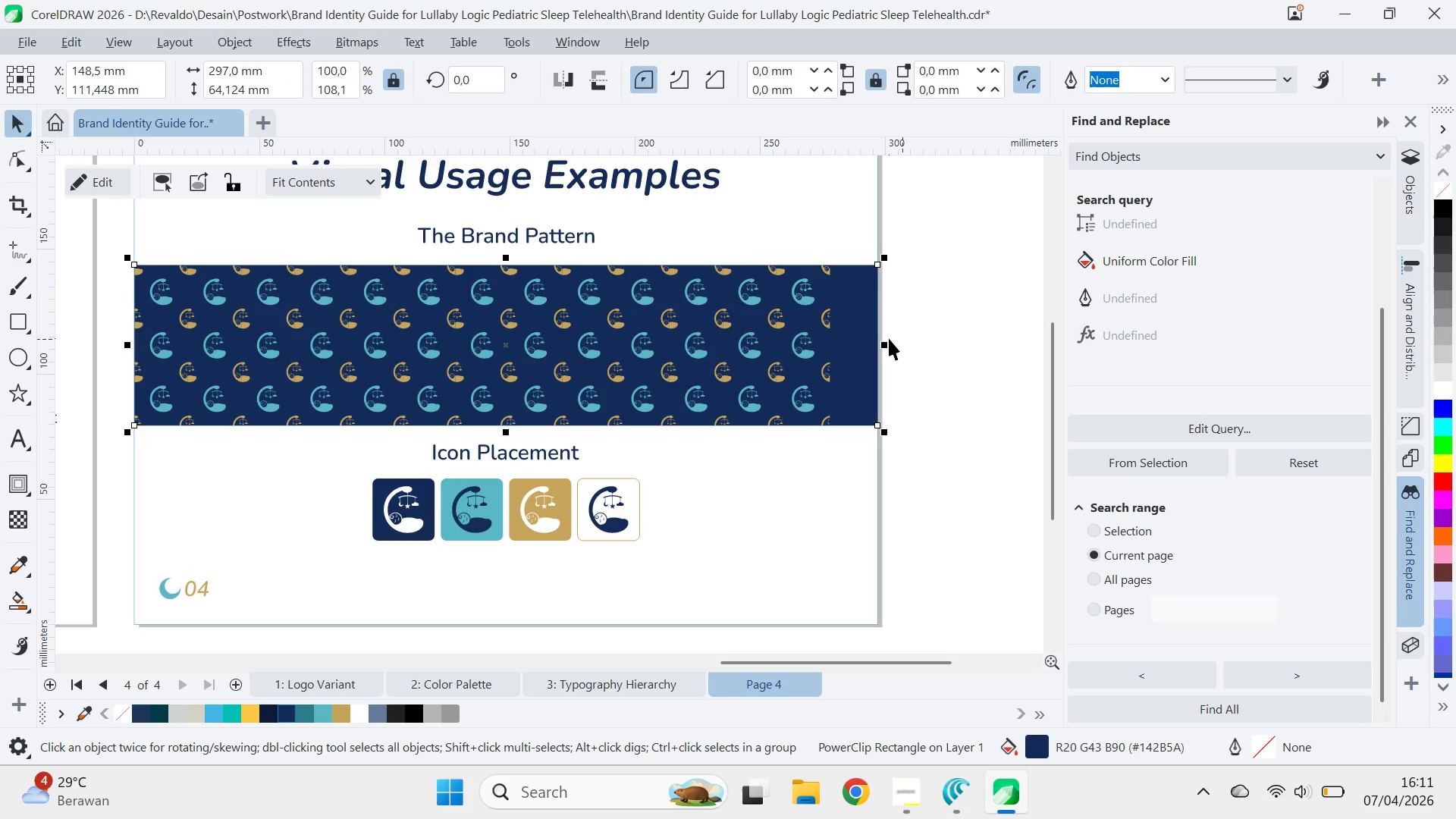 
key(Control+Shift+Z)
 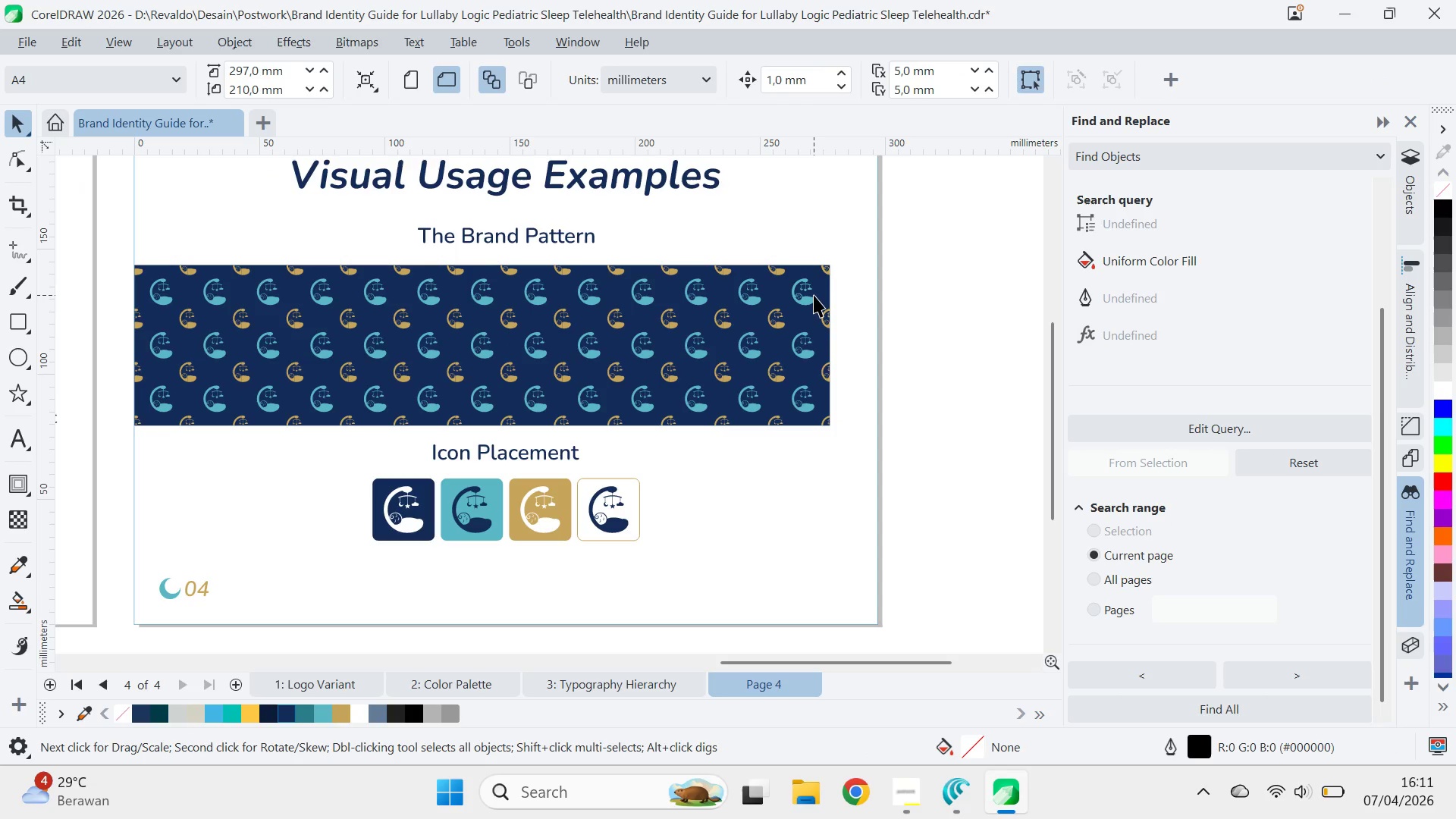 
left_click([814, 295])
 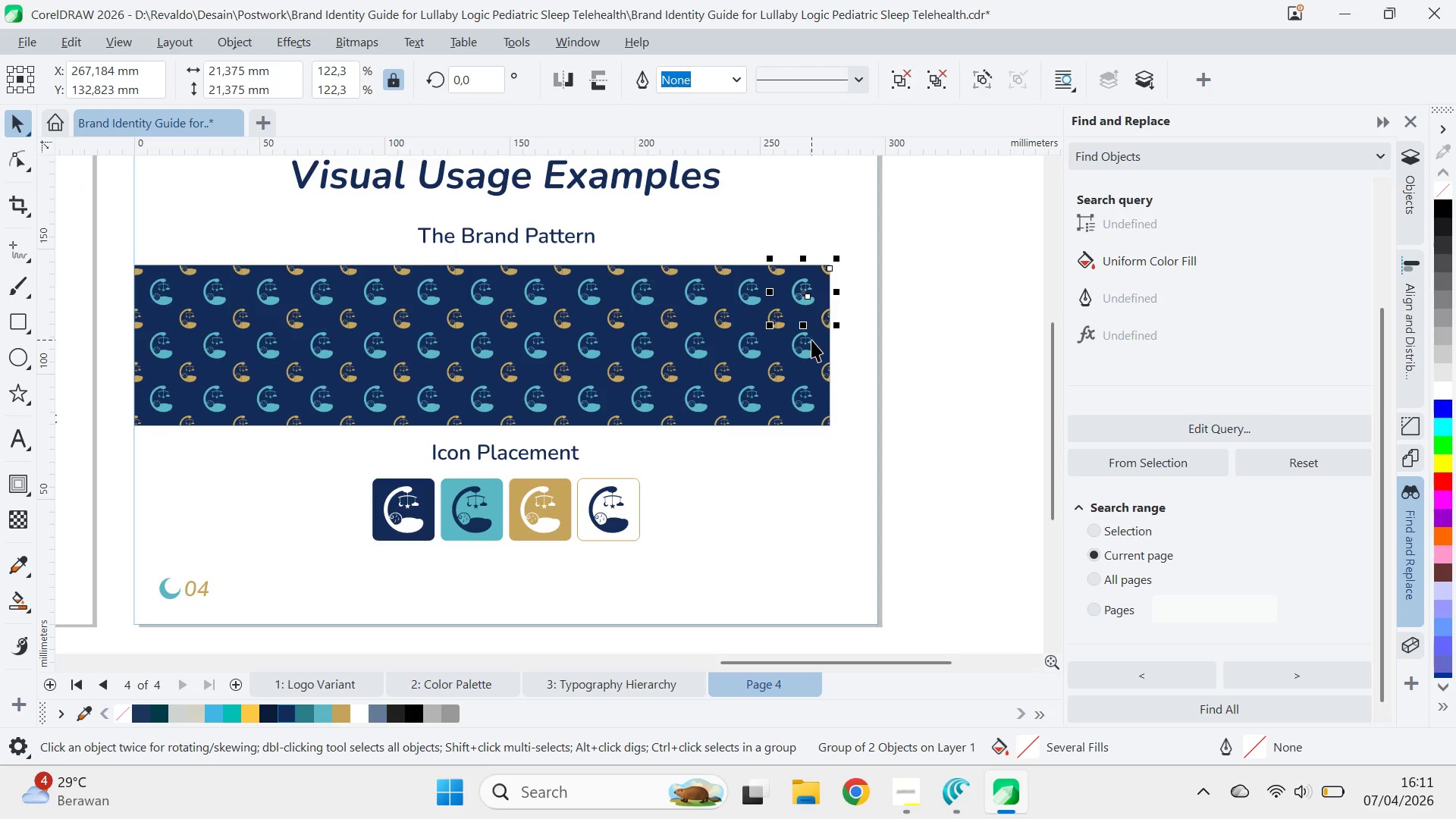 
key(Delete)
 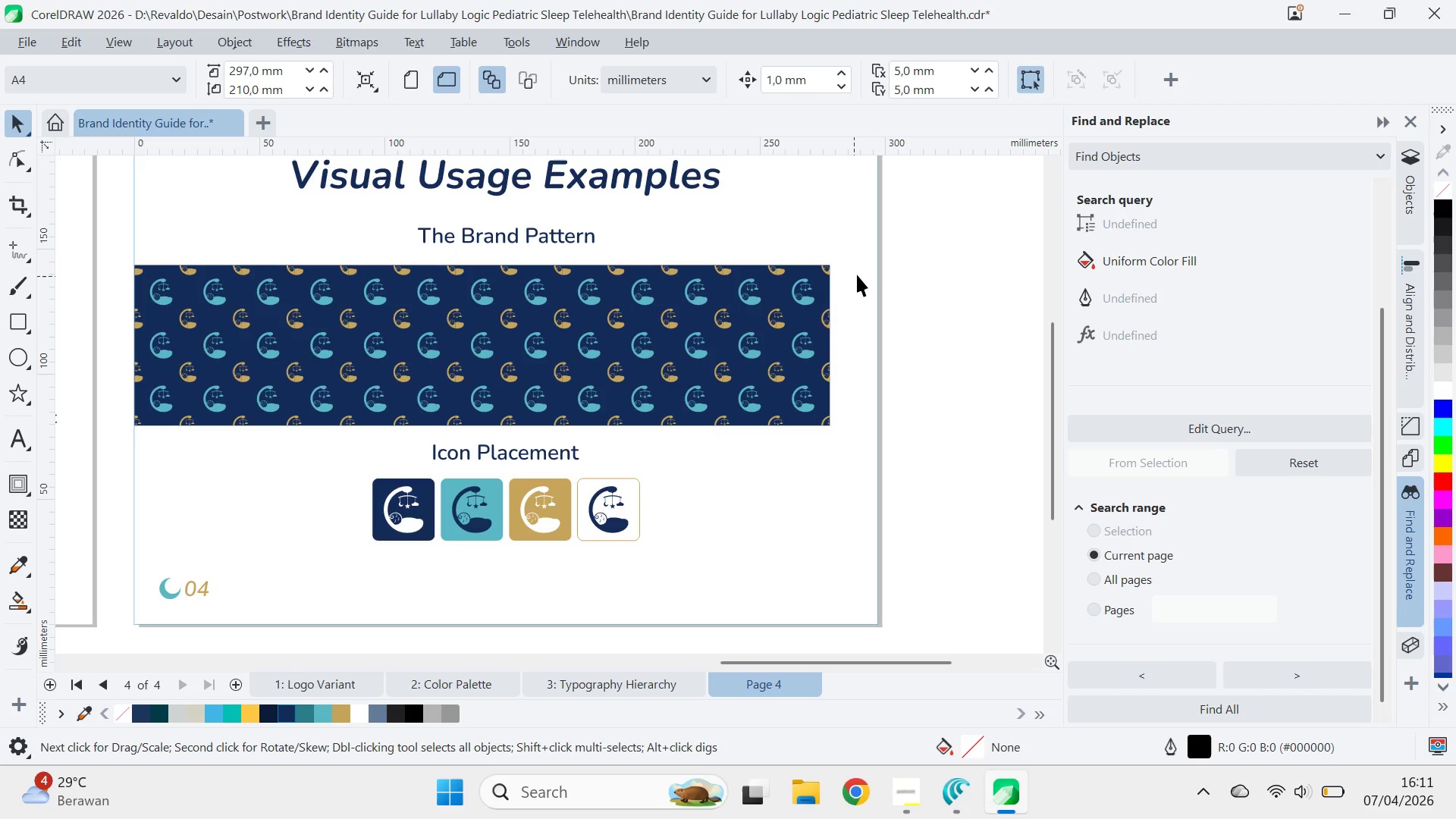 
left_click_drag(start_coordinate=[871, 252], to_coordinate=[179, 456])
 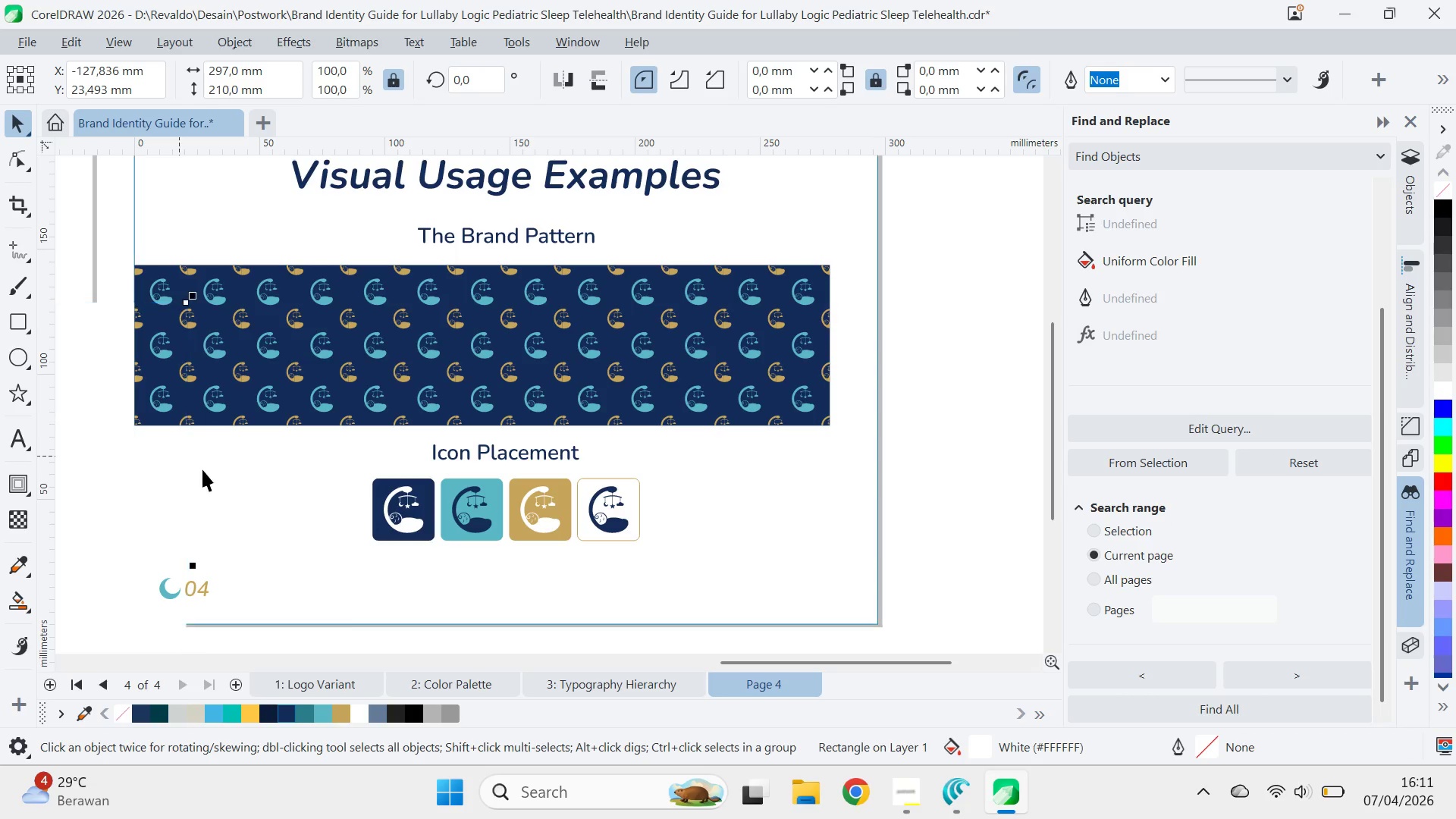 
key(Control+Z)